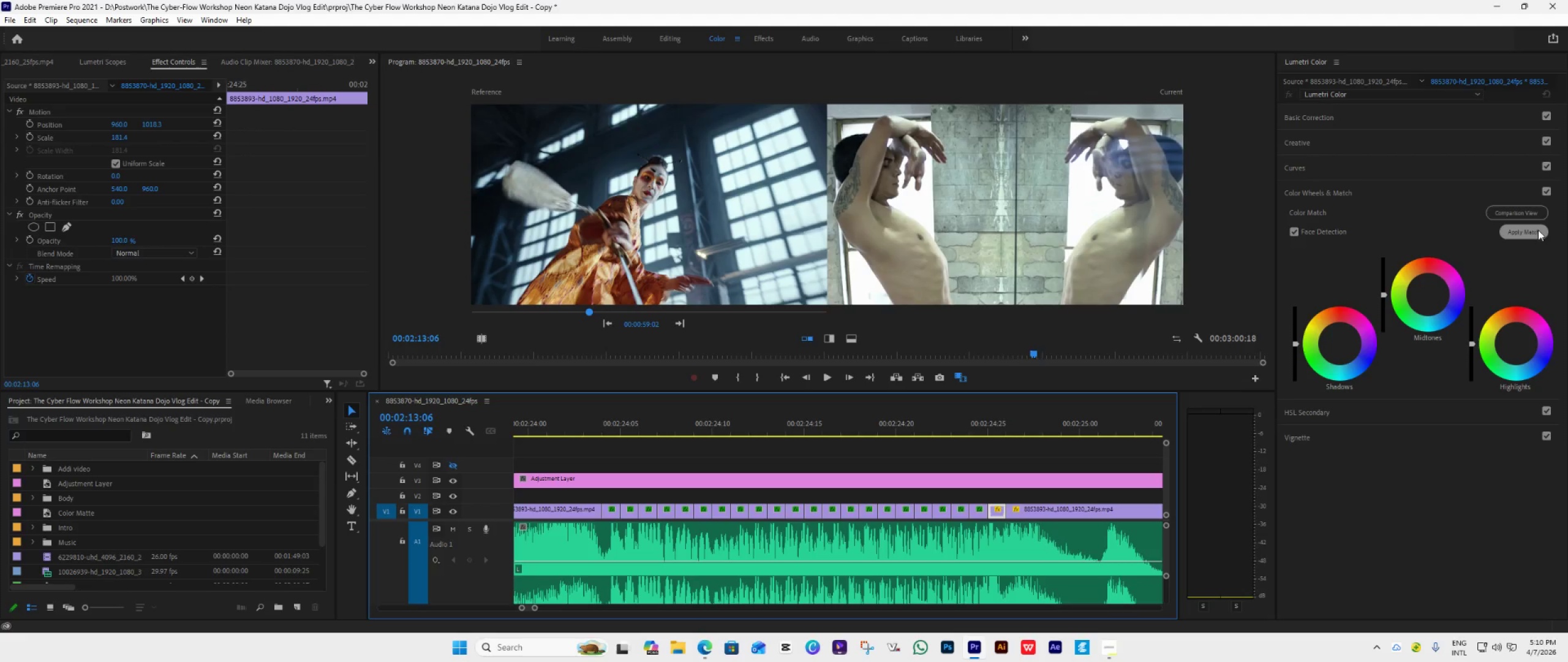 
left_click([1535, 231])
 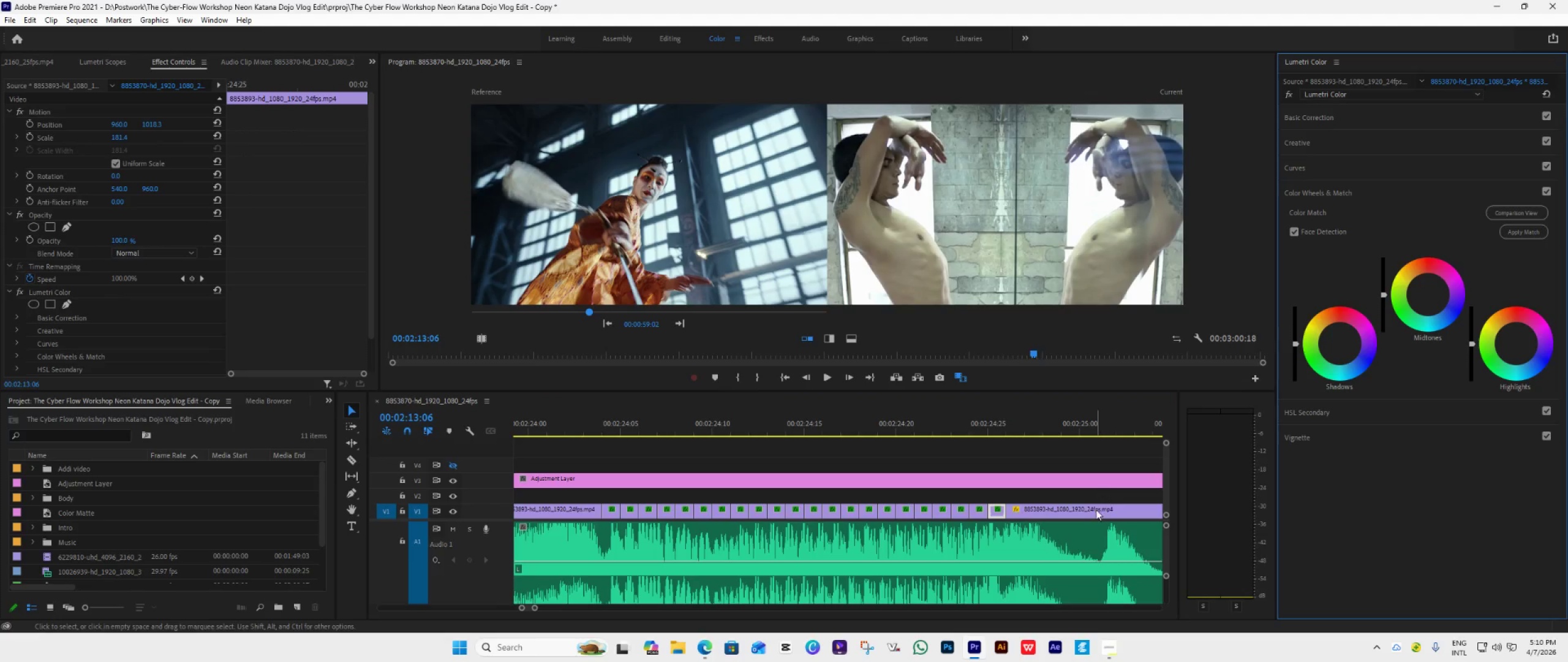 
left_click([1095, 511])
 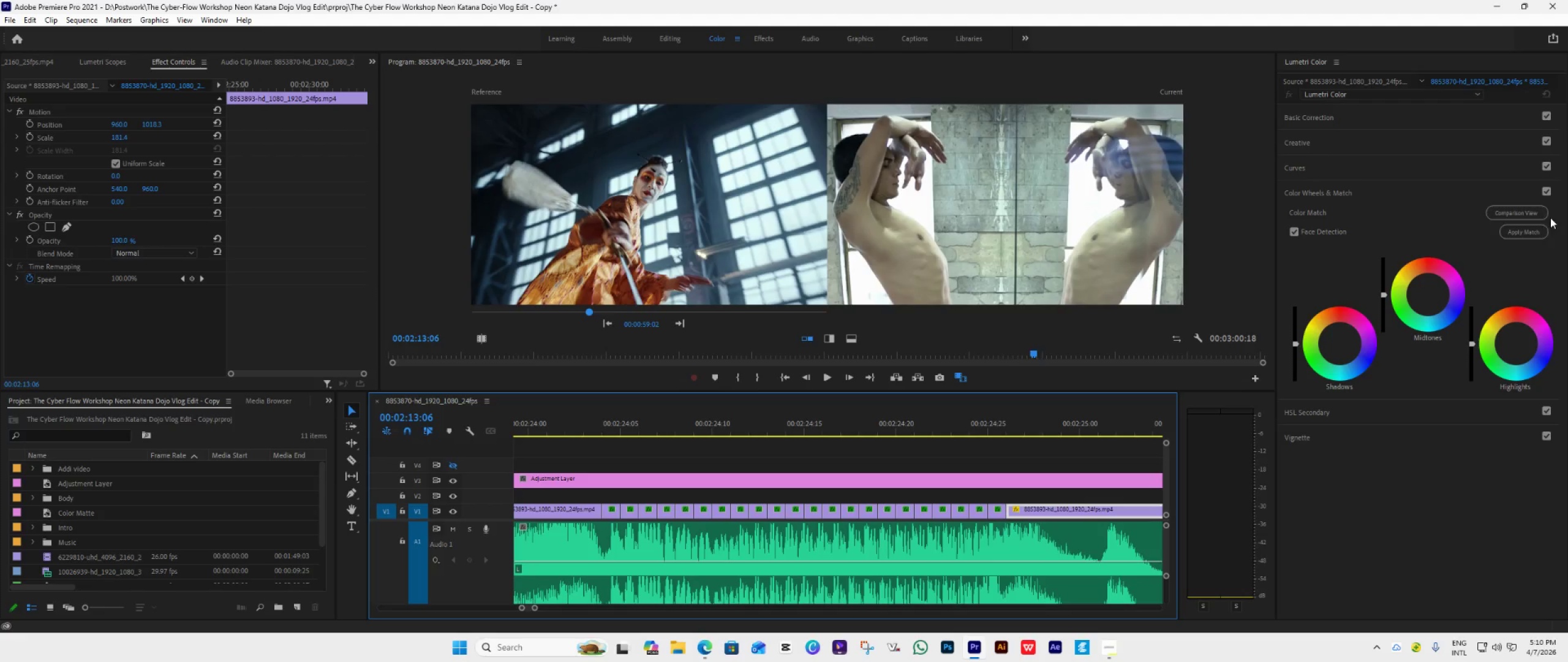 
left_click([1536, 233])
 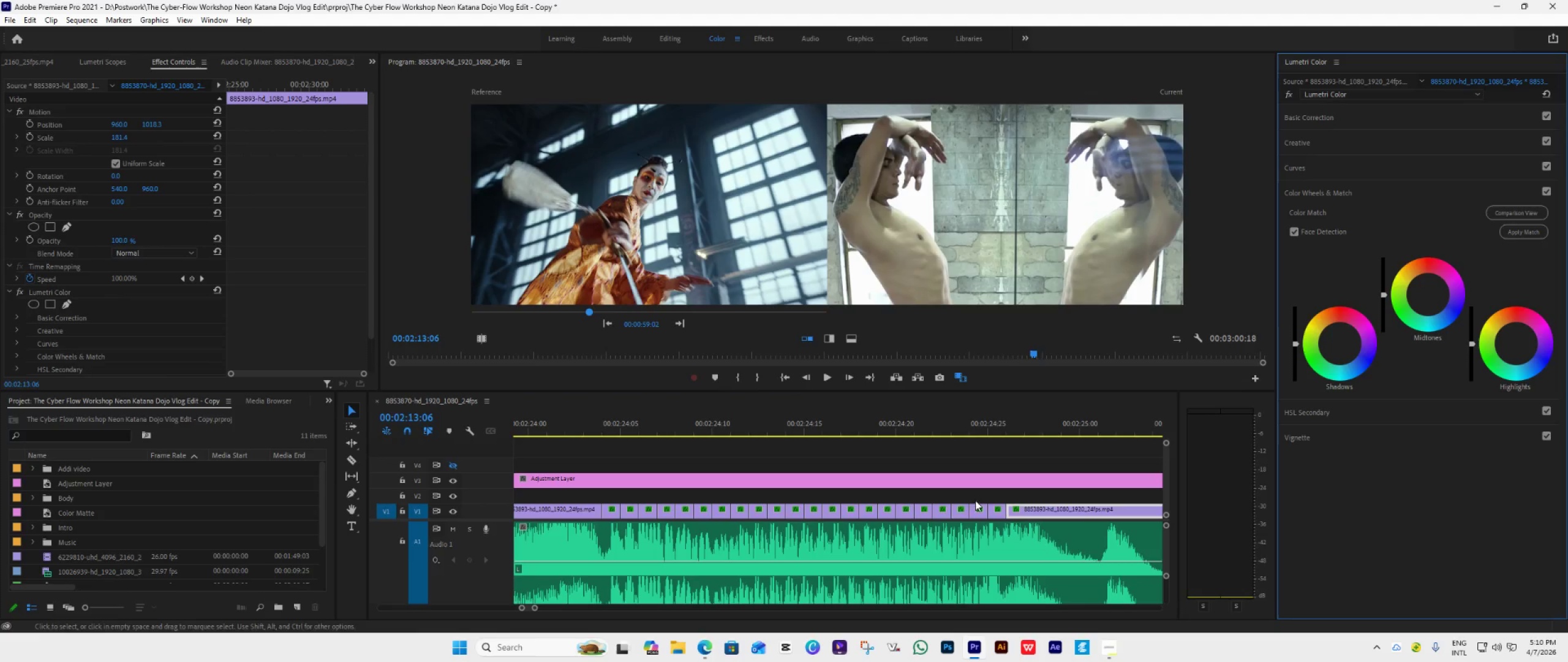 
hold_key(key=AltLeft, duration=0.67)
 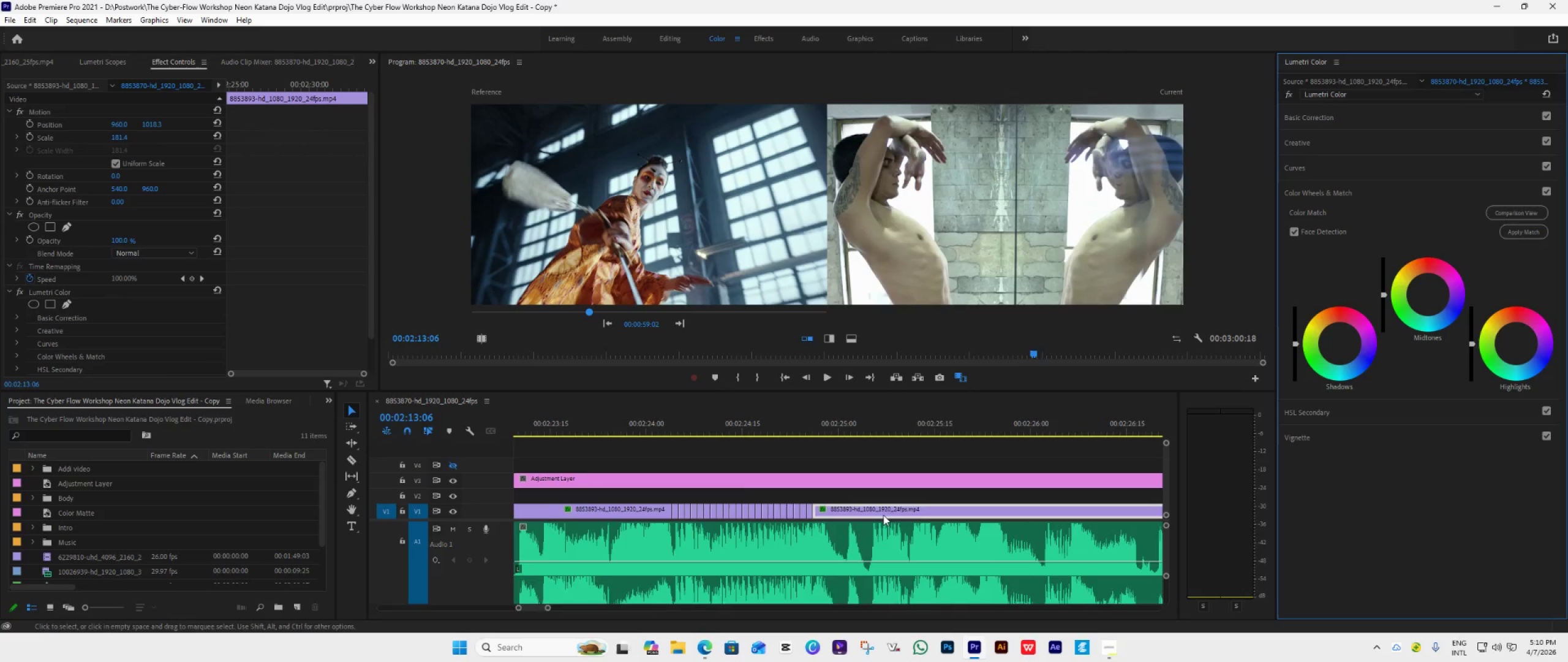 
hold_key(key=AltLeft, duration=0.53)
 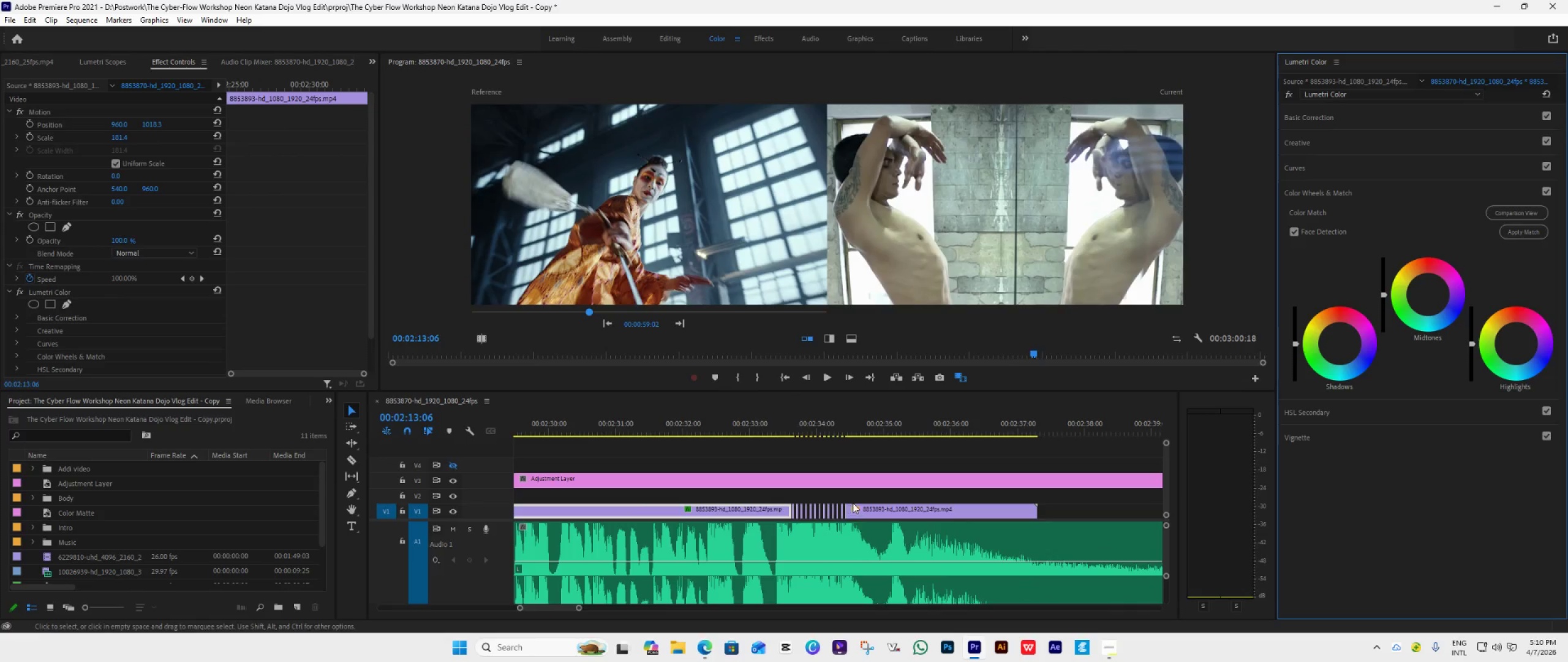 
hold_key(key=AltLeft, duration=0.66)
 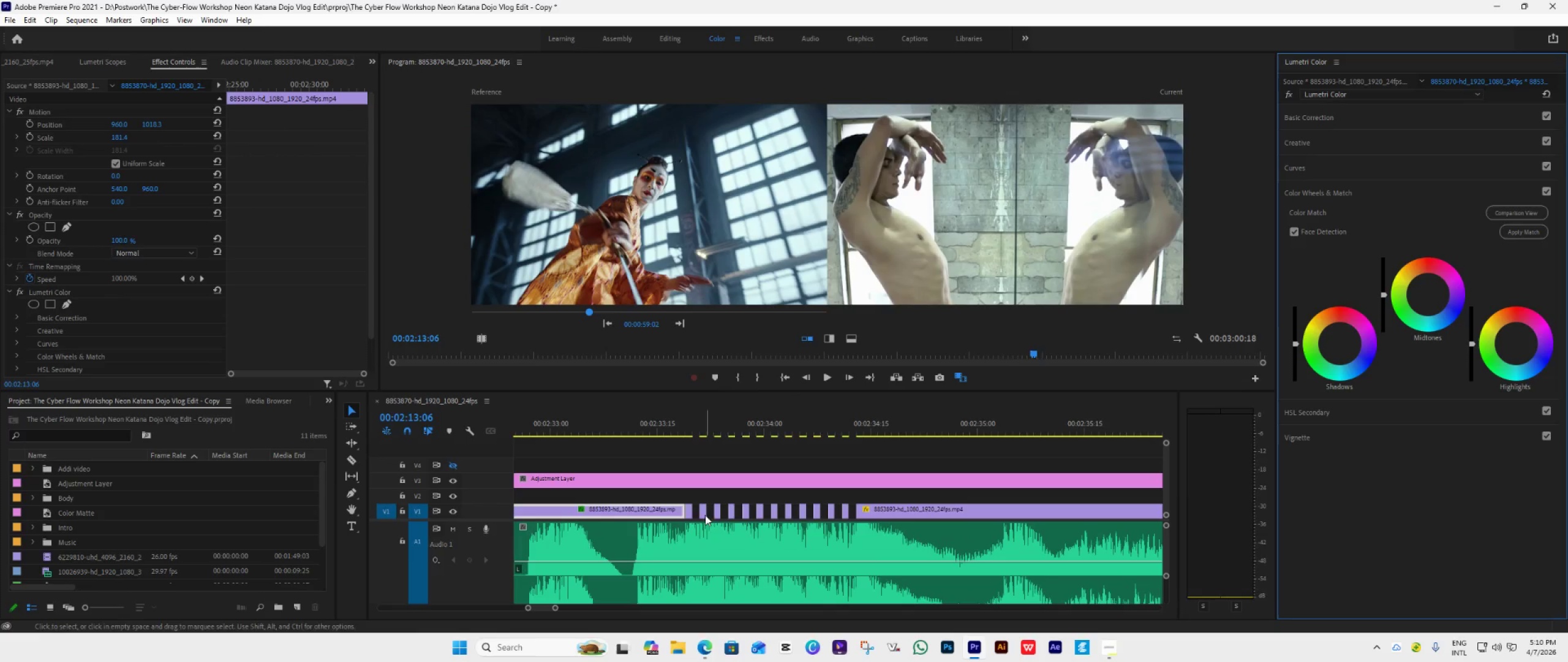 
scroll: coordinate [843, 507], scroll_direction: down, amount: 83.0
 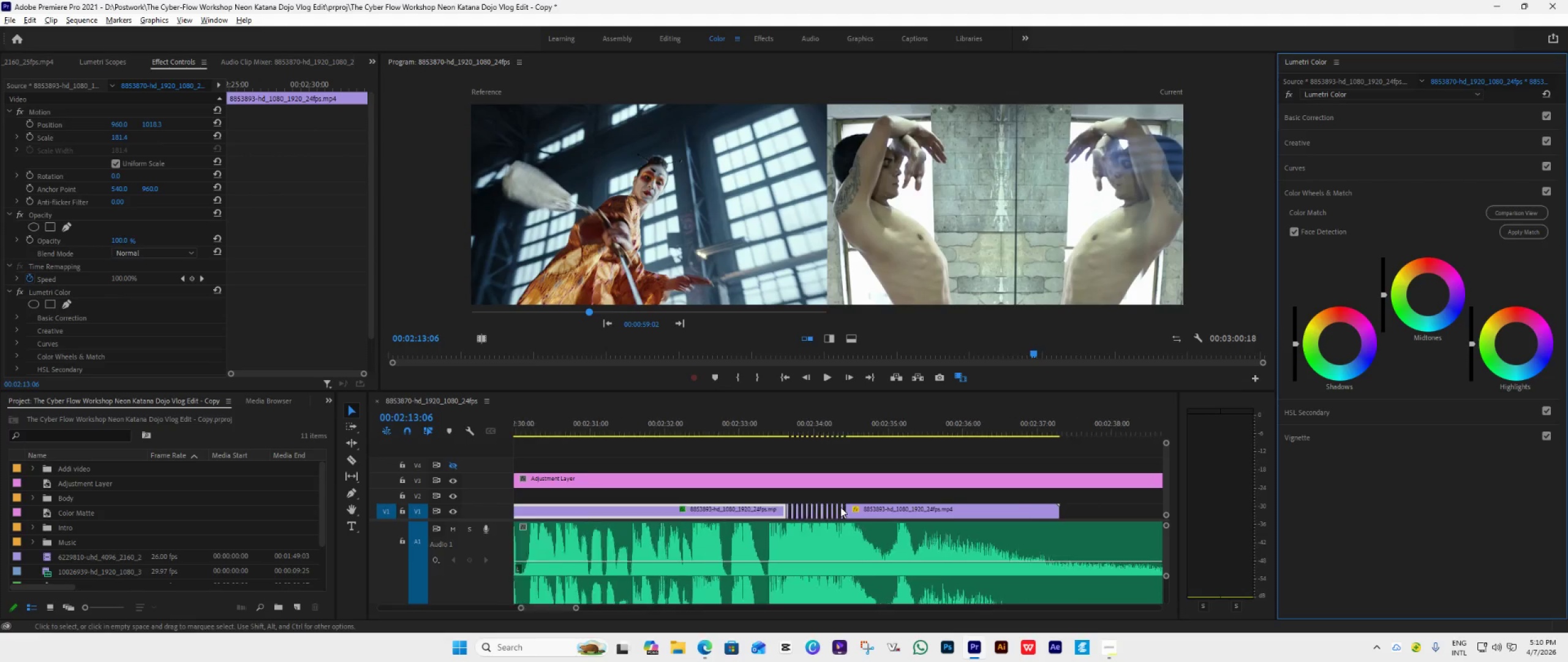 
scroll: coordinate [840, 507], scroll_direction: up, amount: 11.0
 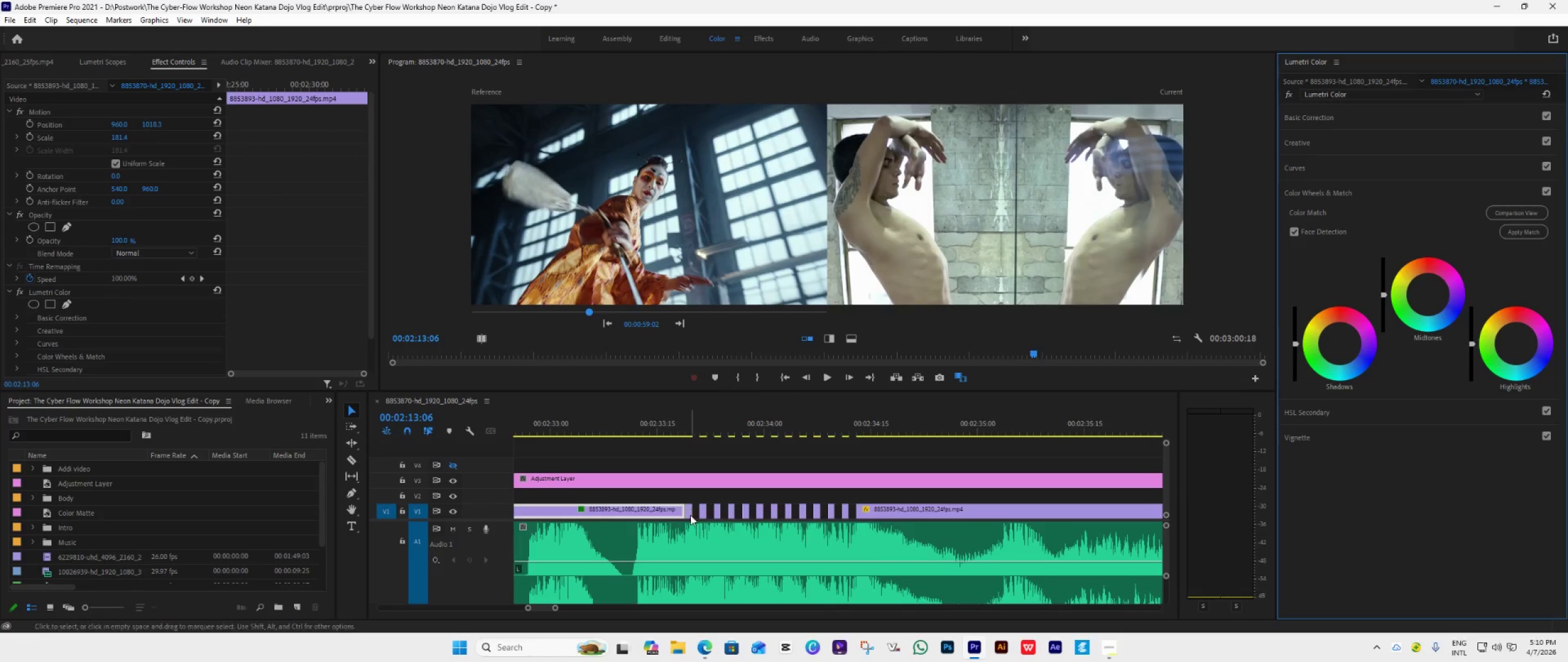 
left_click([689, 515])
 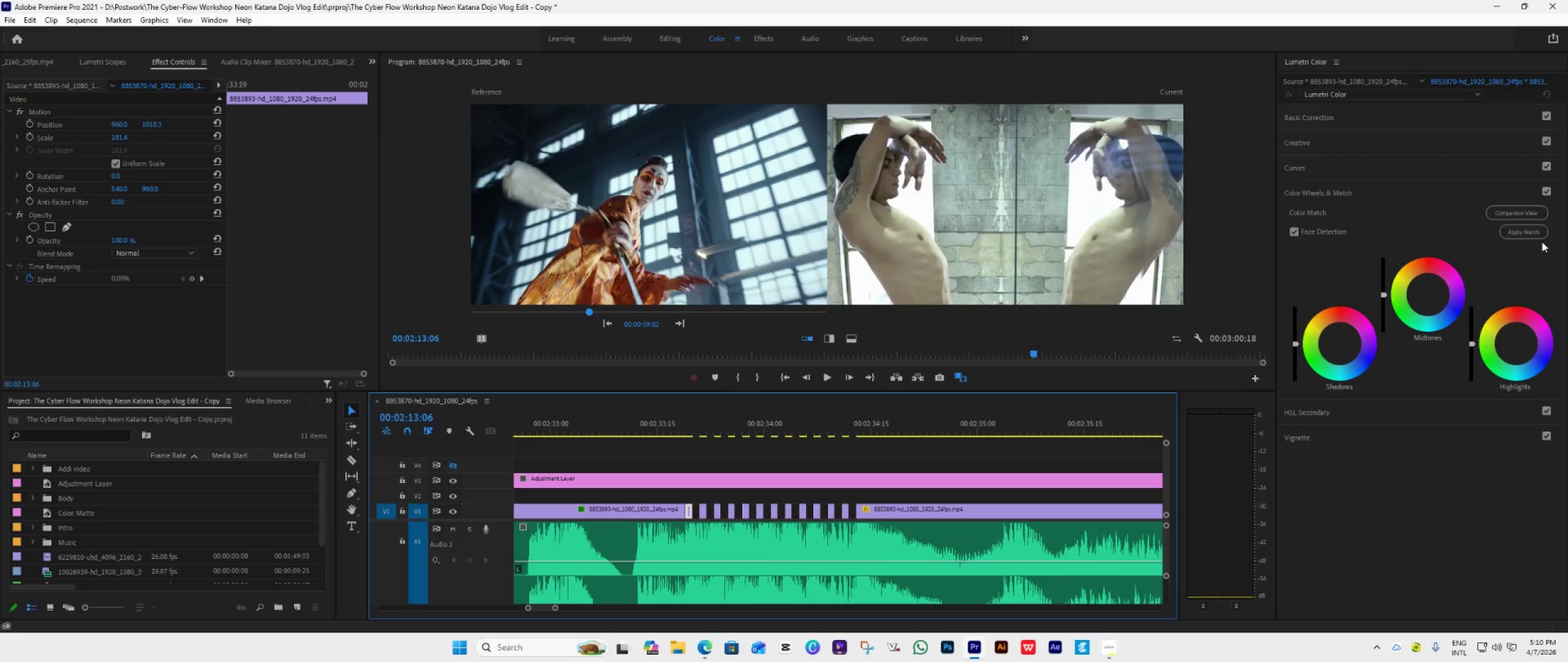 
double_click([1538, 236])
 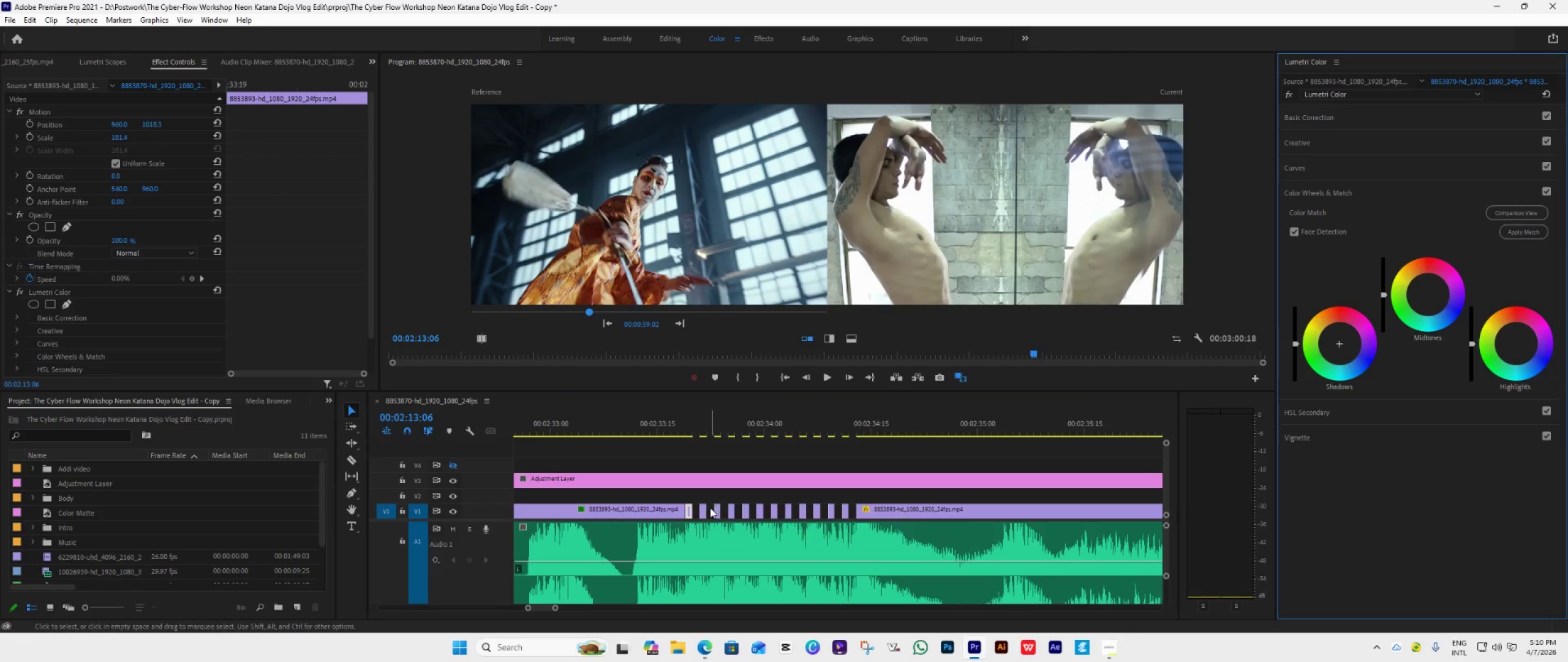 
left_click([703, 516])
 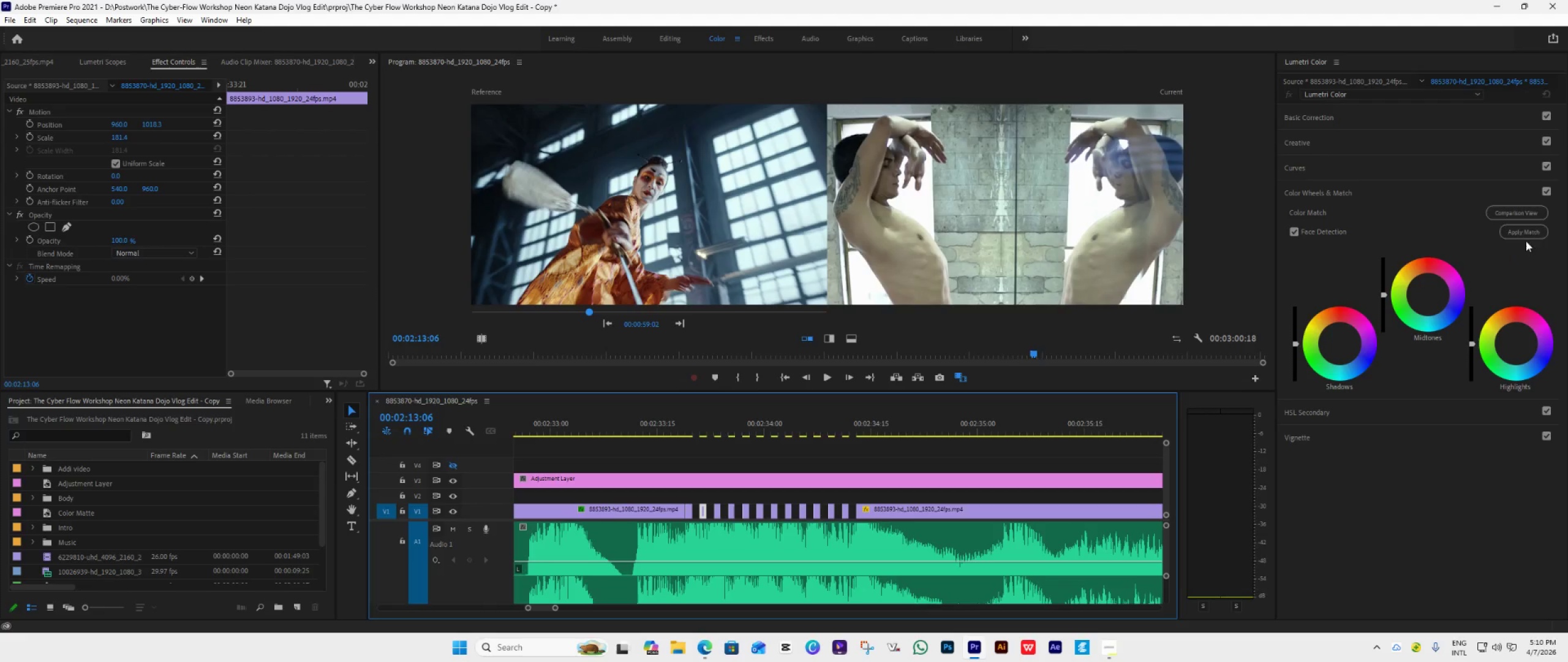 
left_click([1534, 232])
 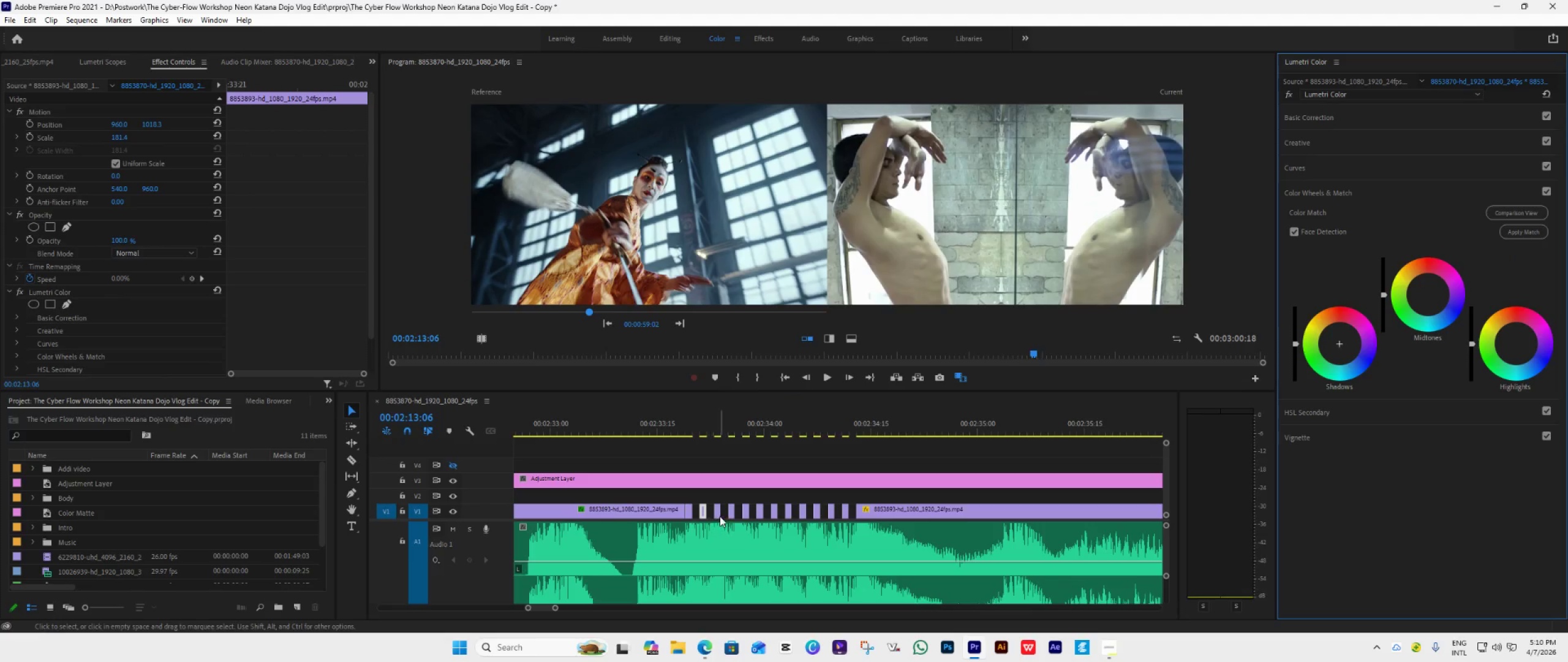 
left_click([720, 516])
 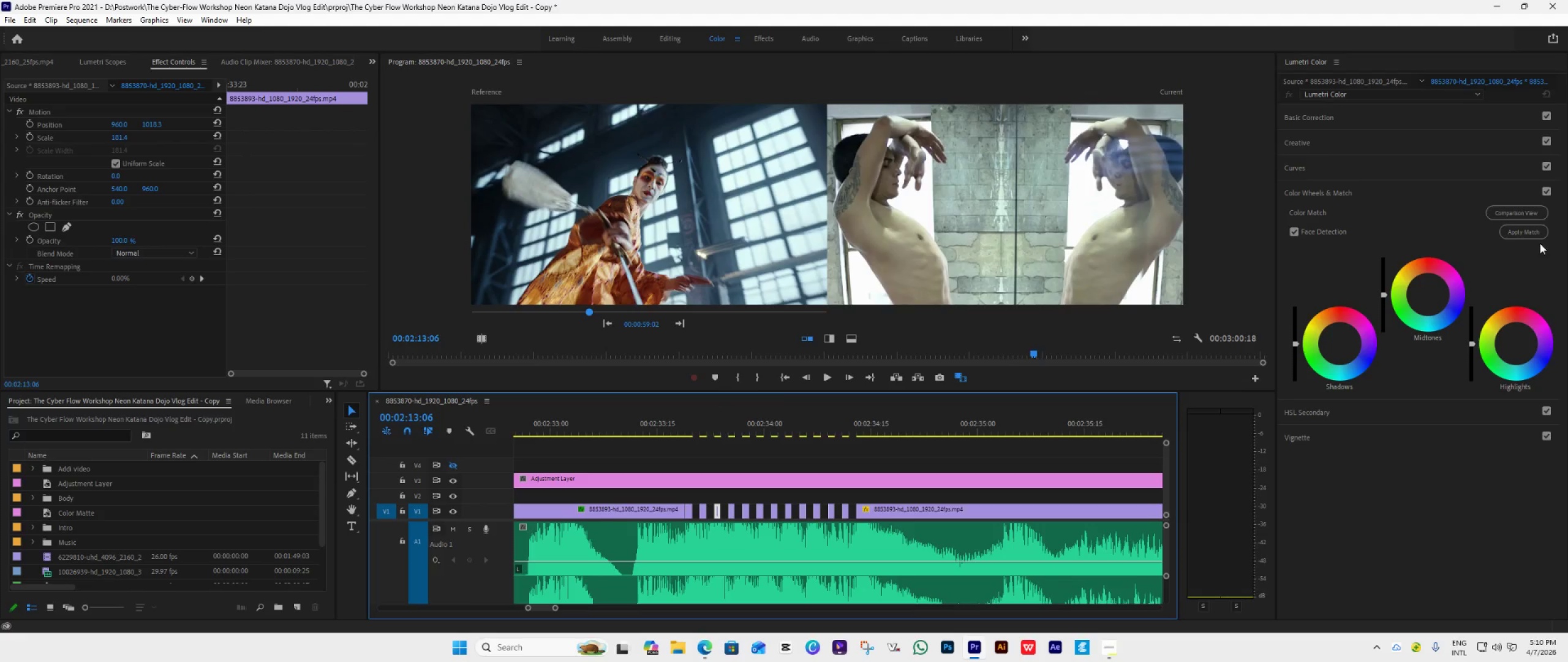 
double_click([1540, 234])
 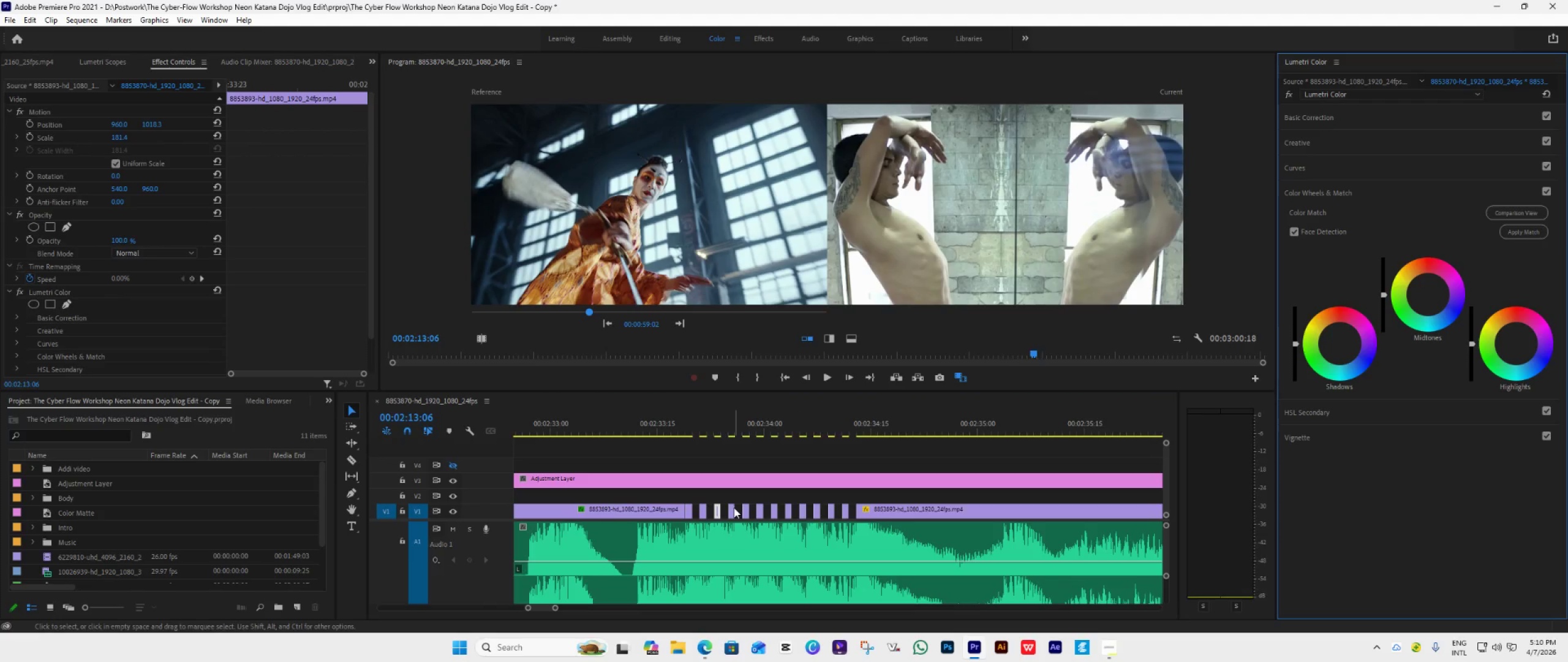 
left_click([734, 508])
 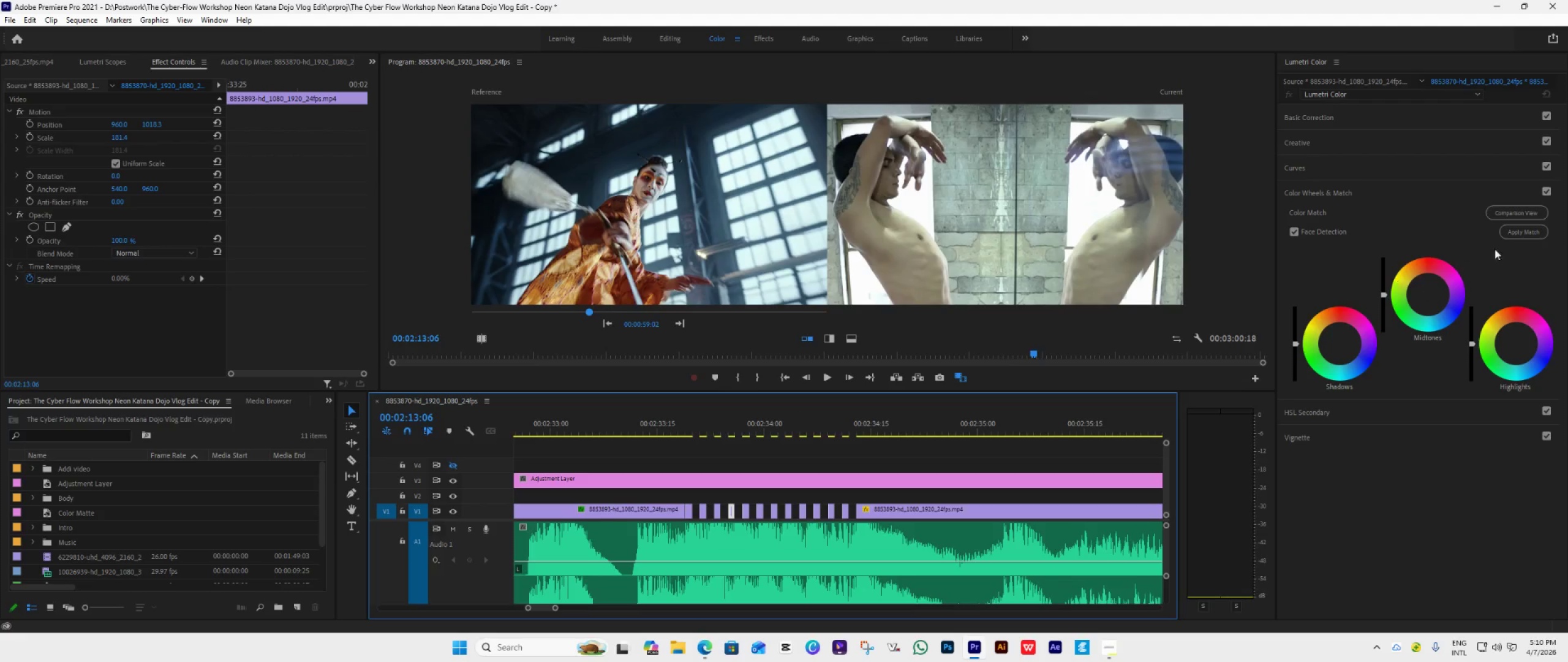 
left_click([1524, 233])
 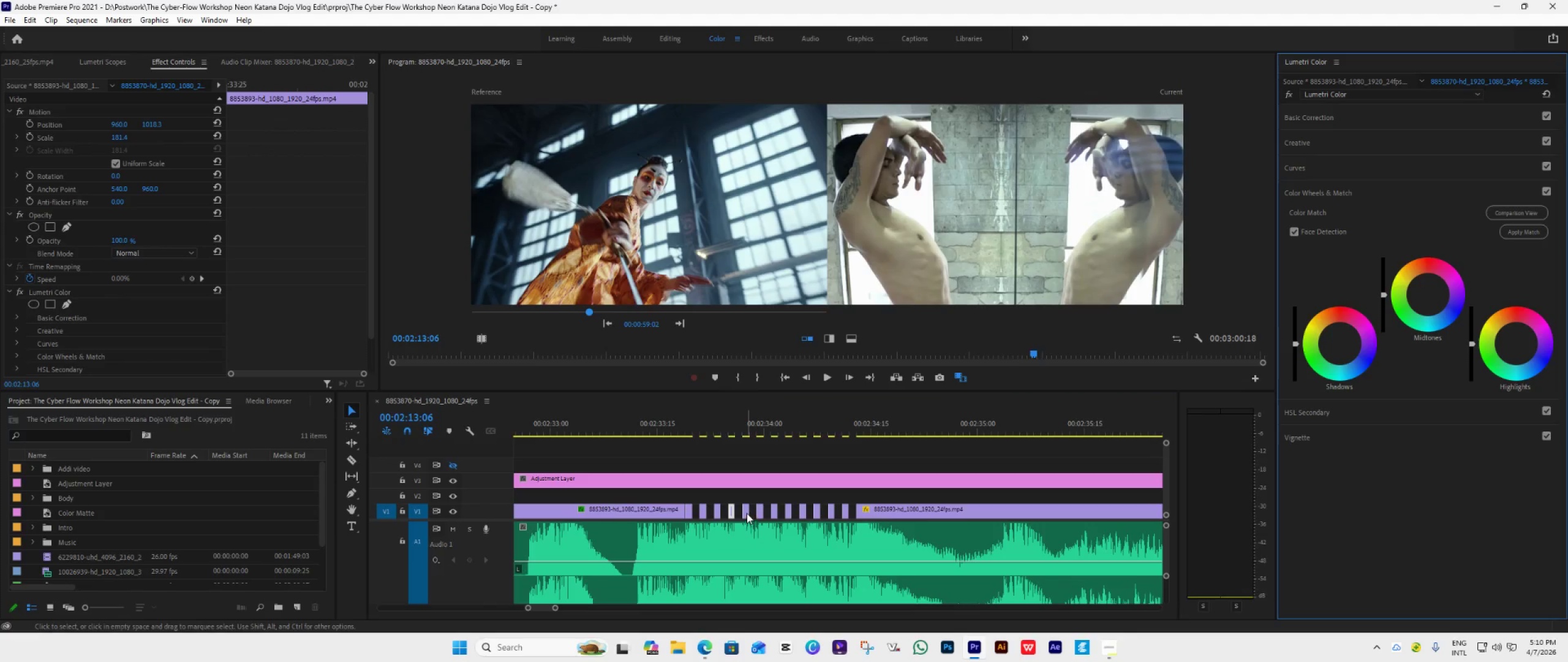 
left_click([747, 510])
 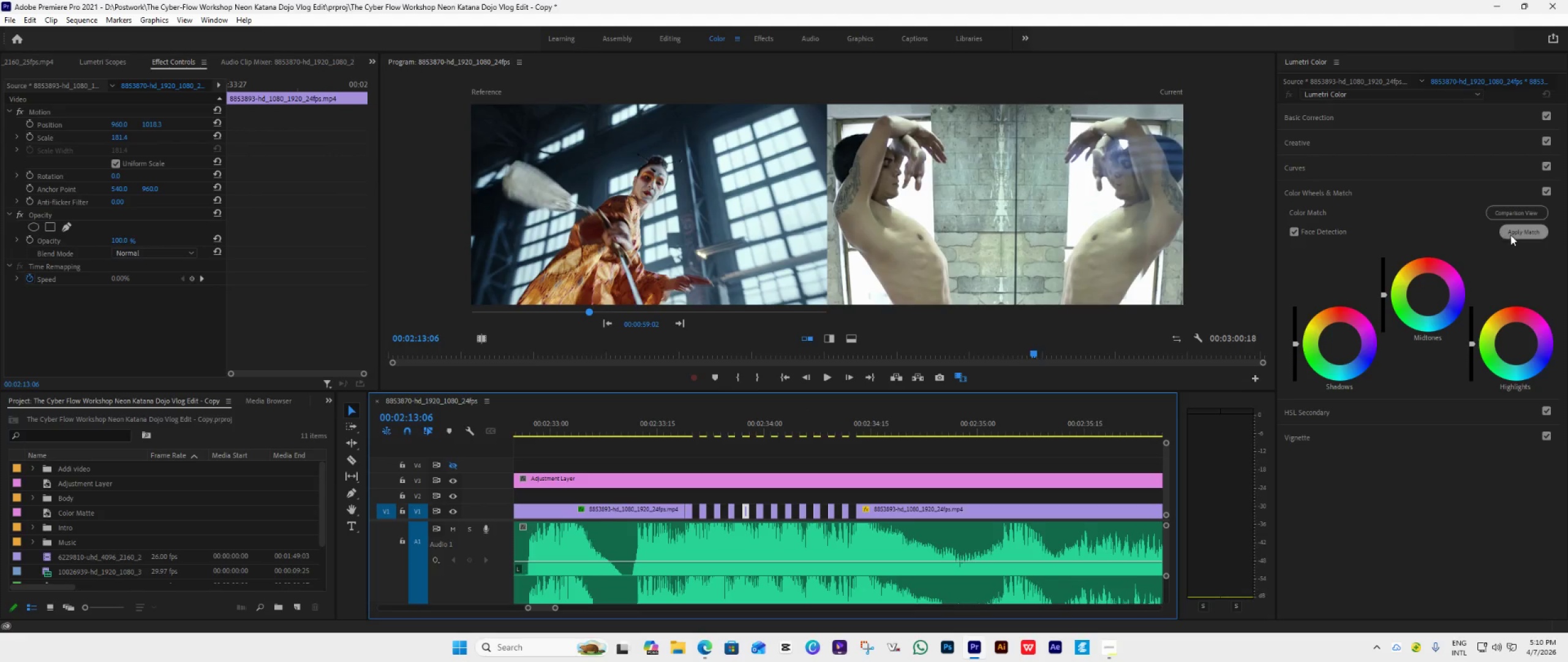 
left_click([1514, 234])
 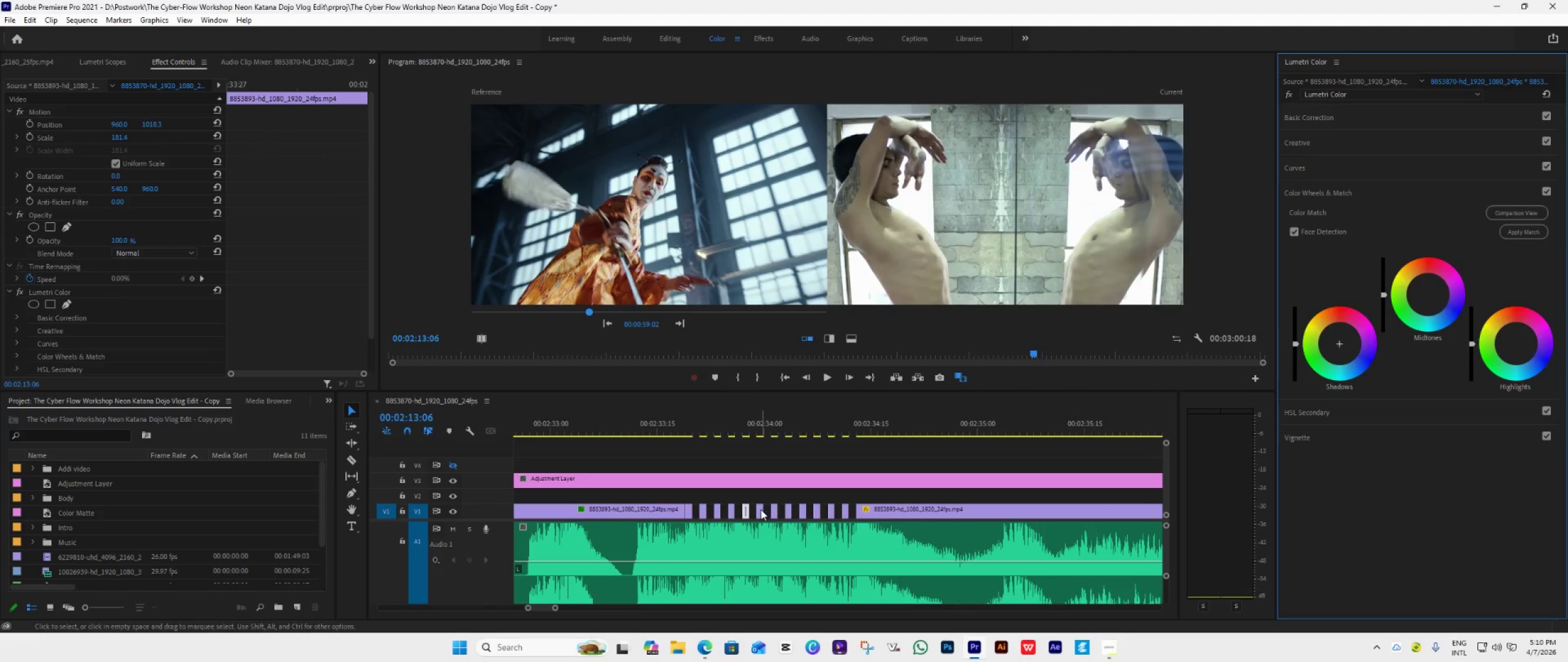 
left_click([757, 509])
 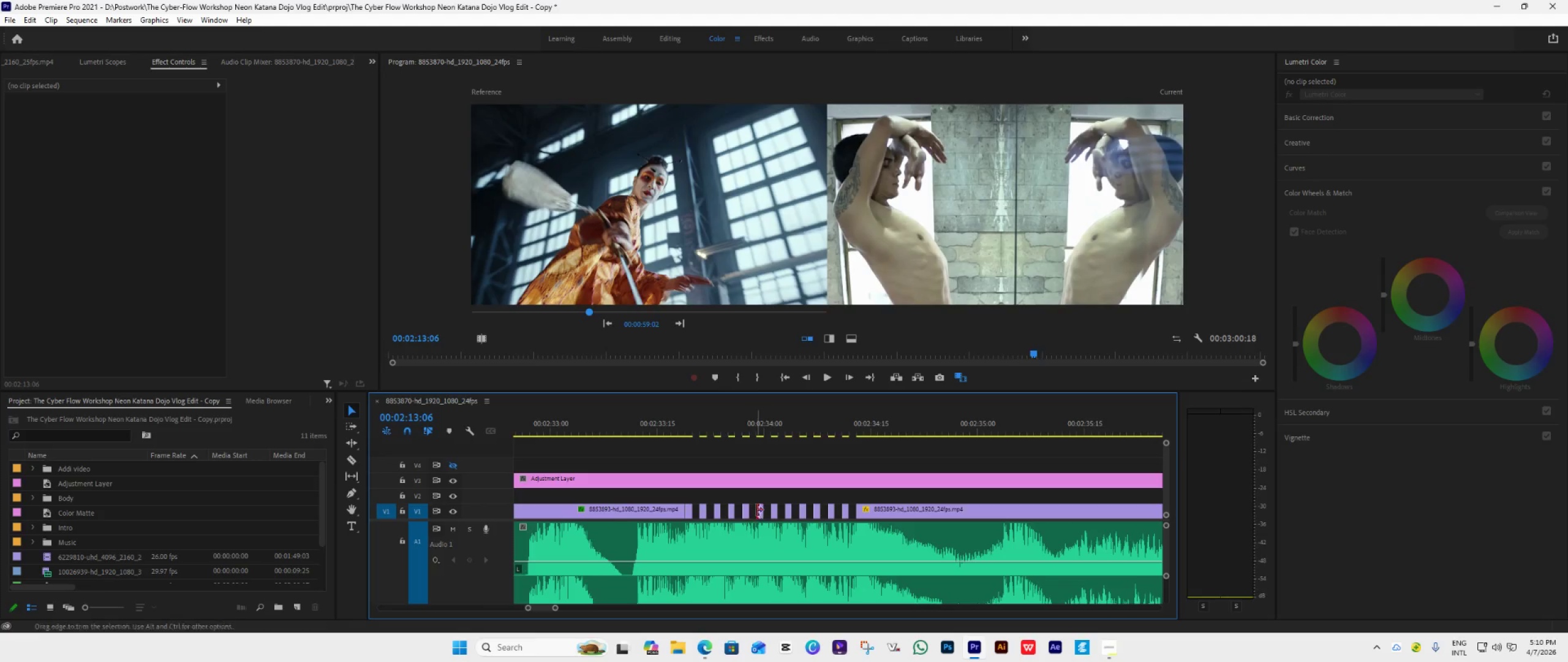 
left_click([761, 511])
 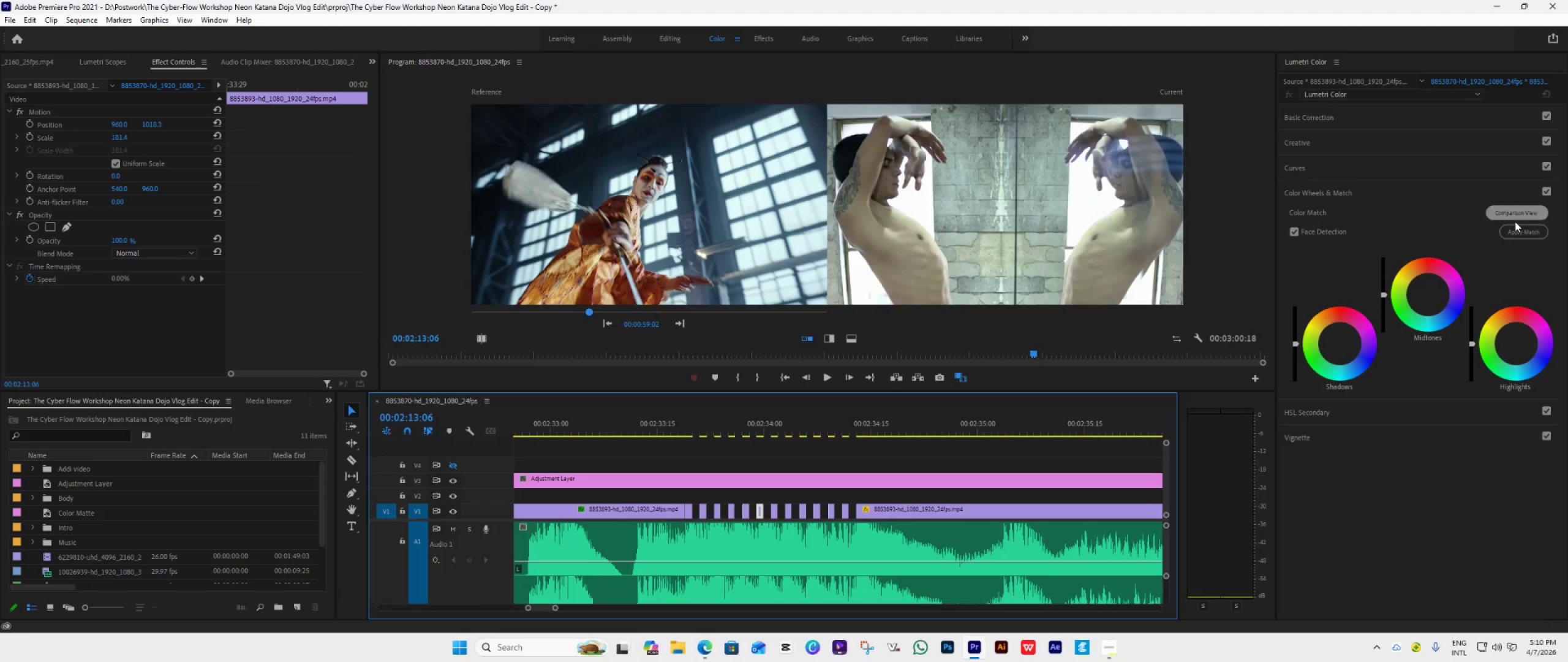 
left_click([1515, 228])
 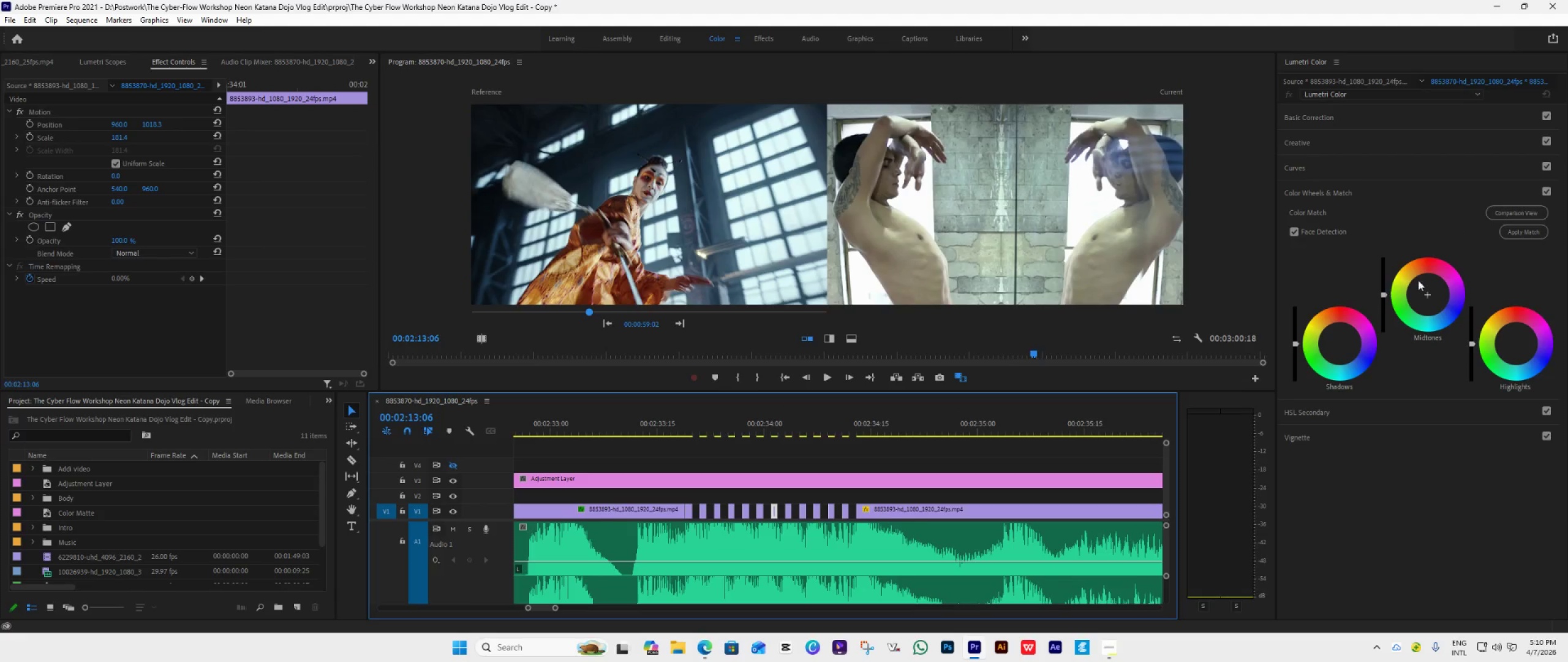 
left_click([1530, 236])
 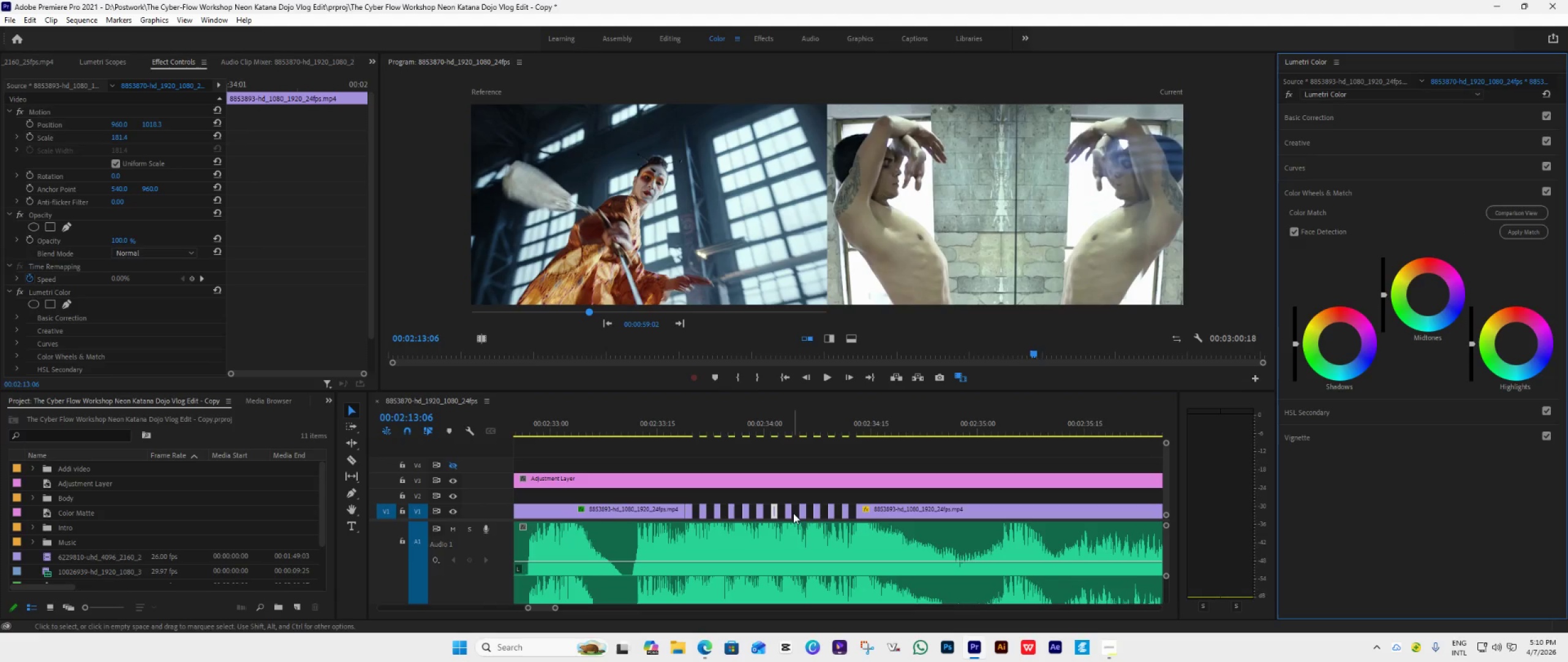 
left_click([786, 513])
 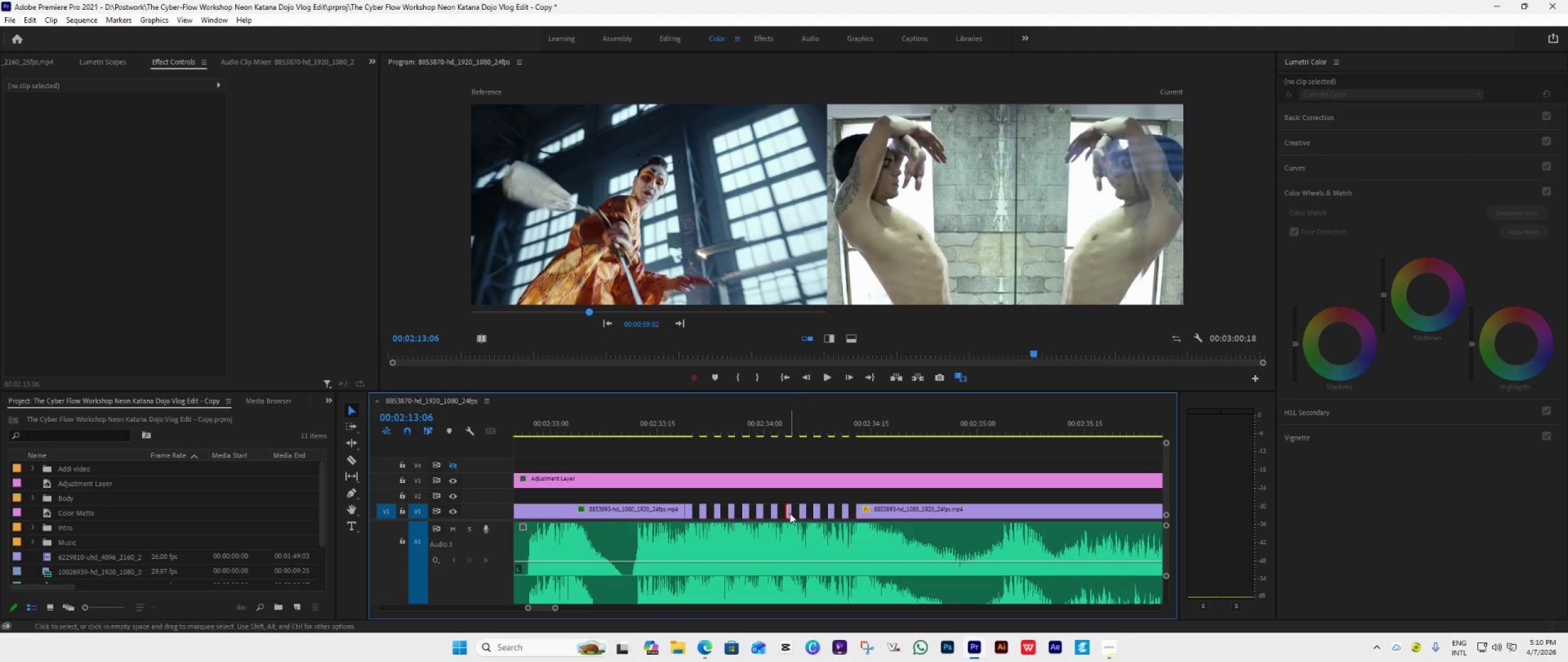 
left_click([790, 513])
 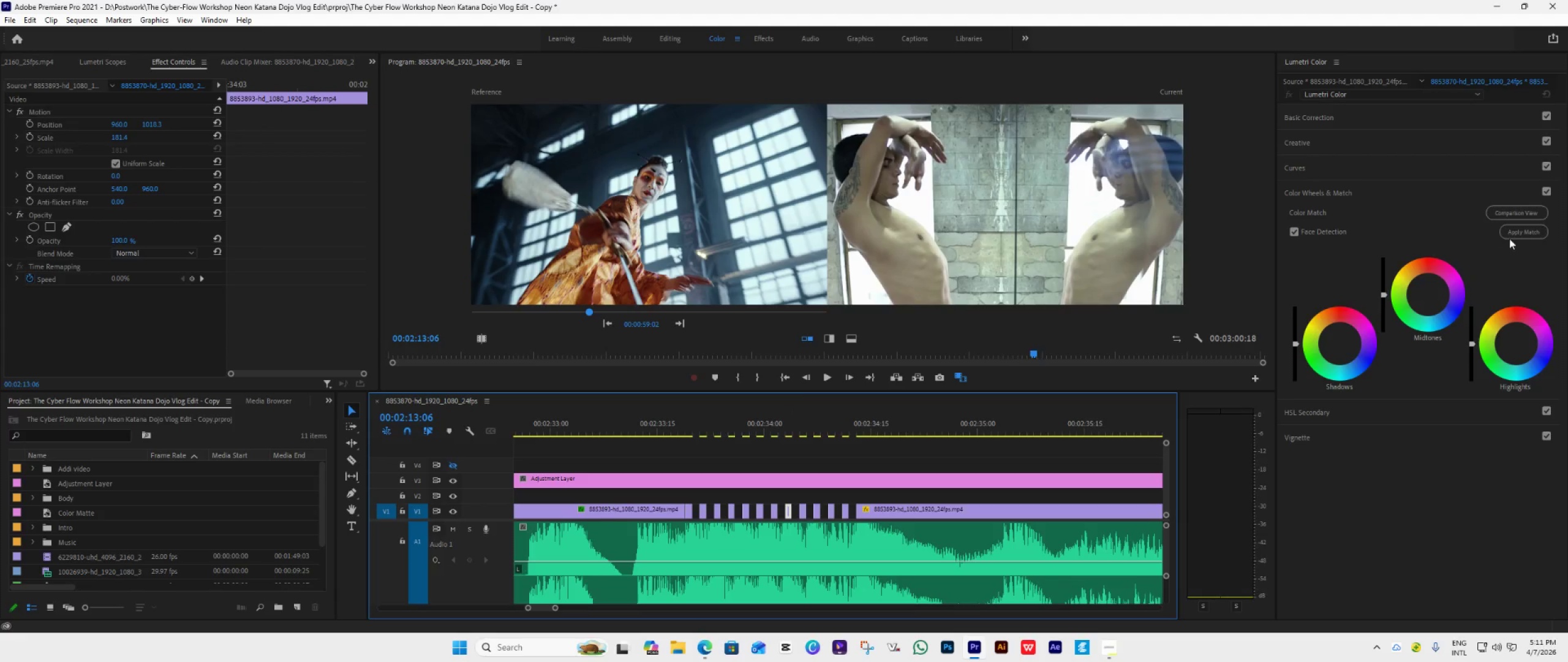 
left_click([1520, 232])
 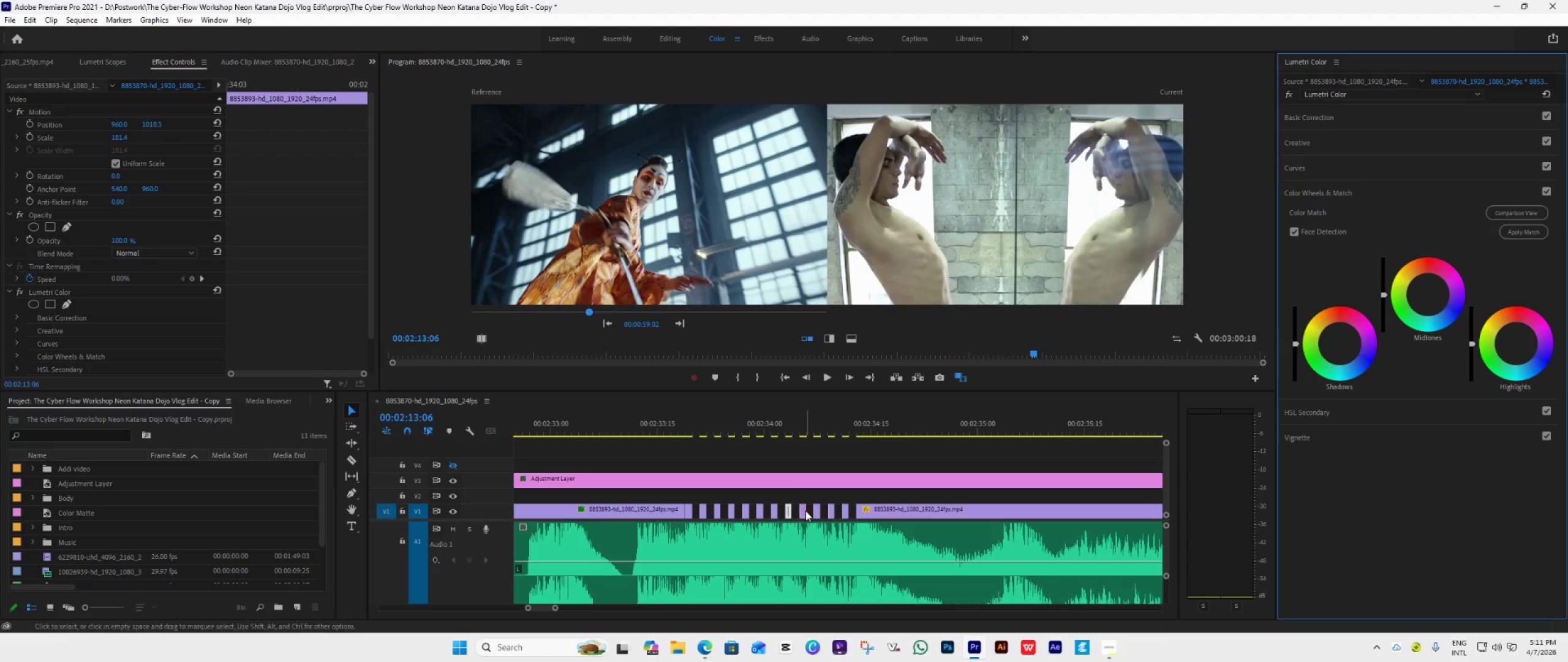 
left_click([802, 512])
 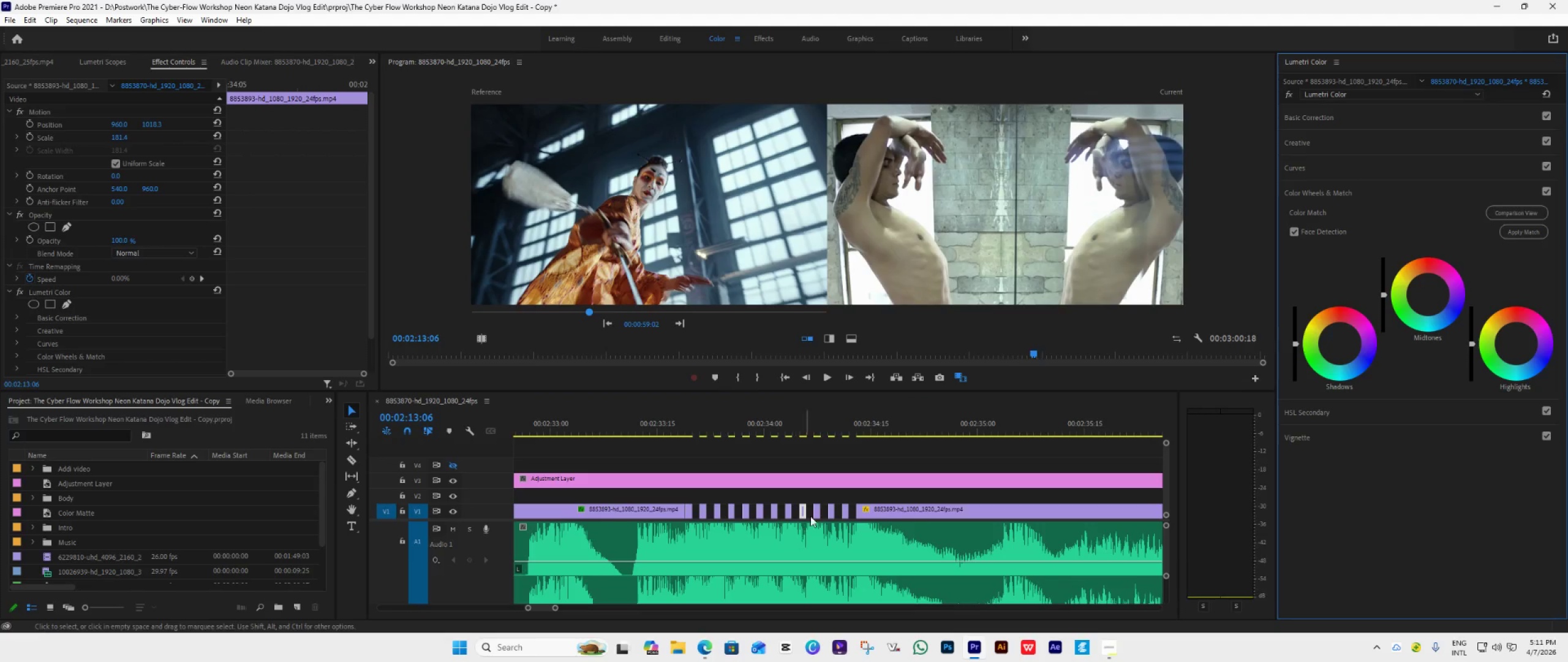 
left_click([816, 512])
 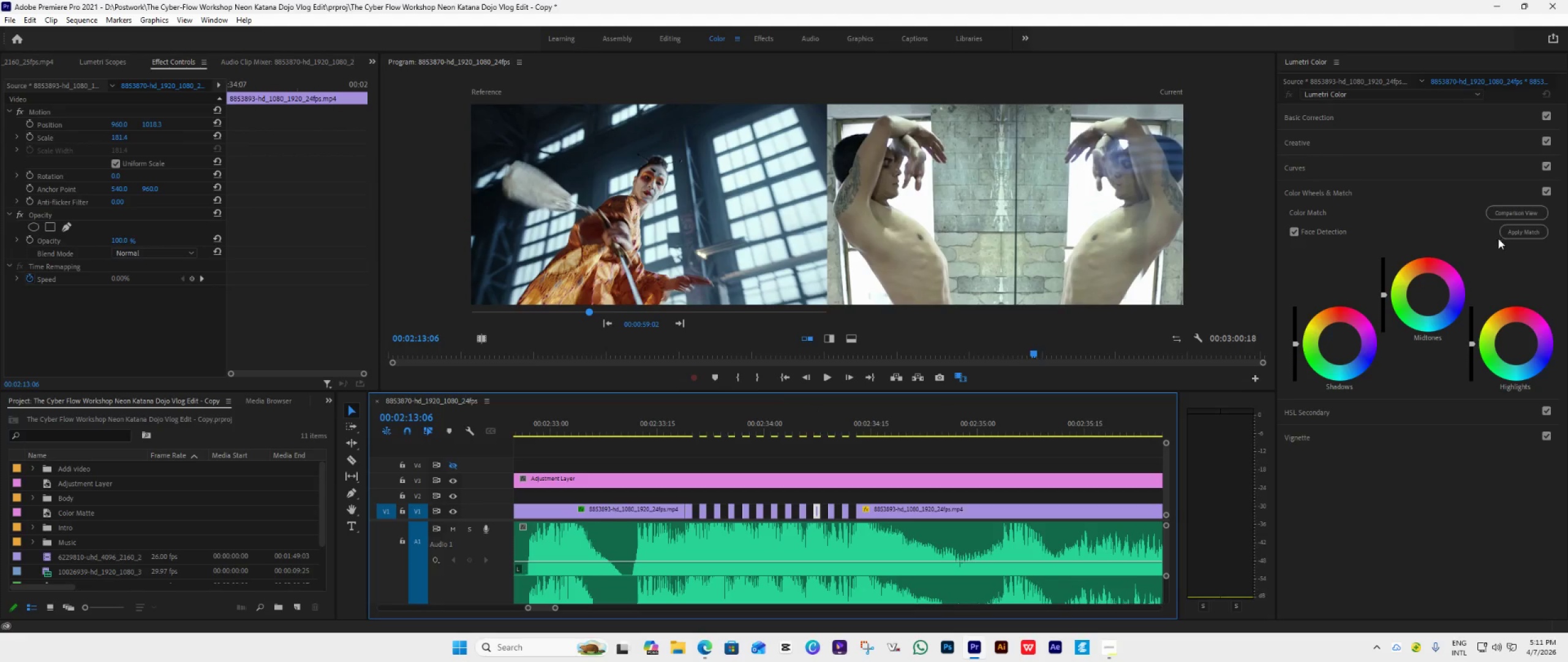 
left_click([1511, 236])
 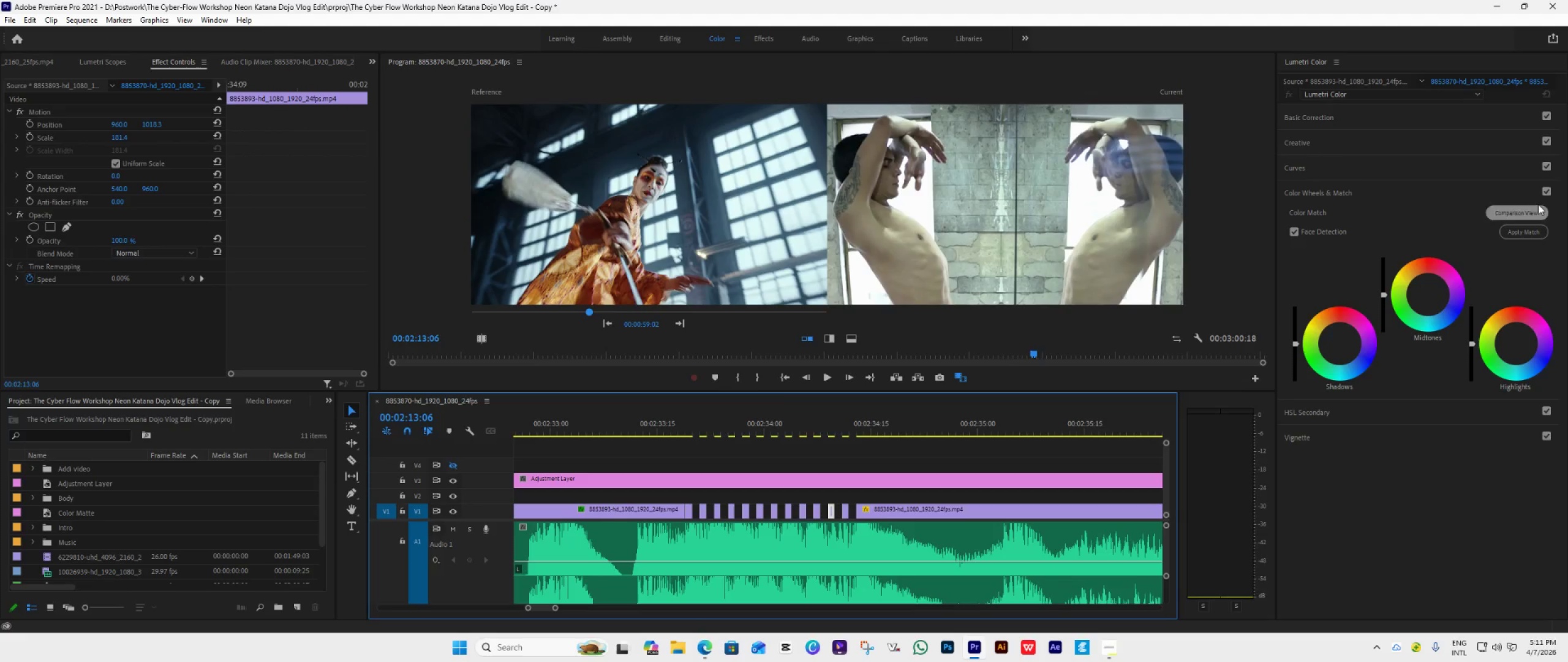 
left_click([1525, 231])
 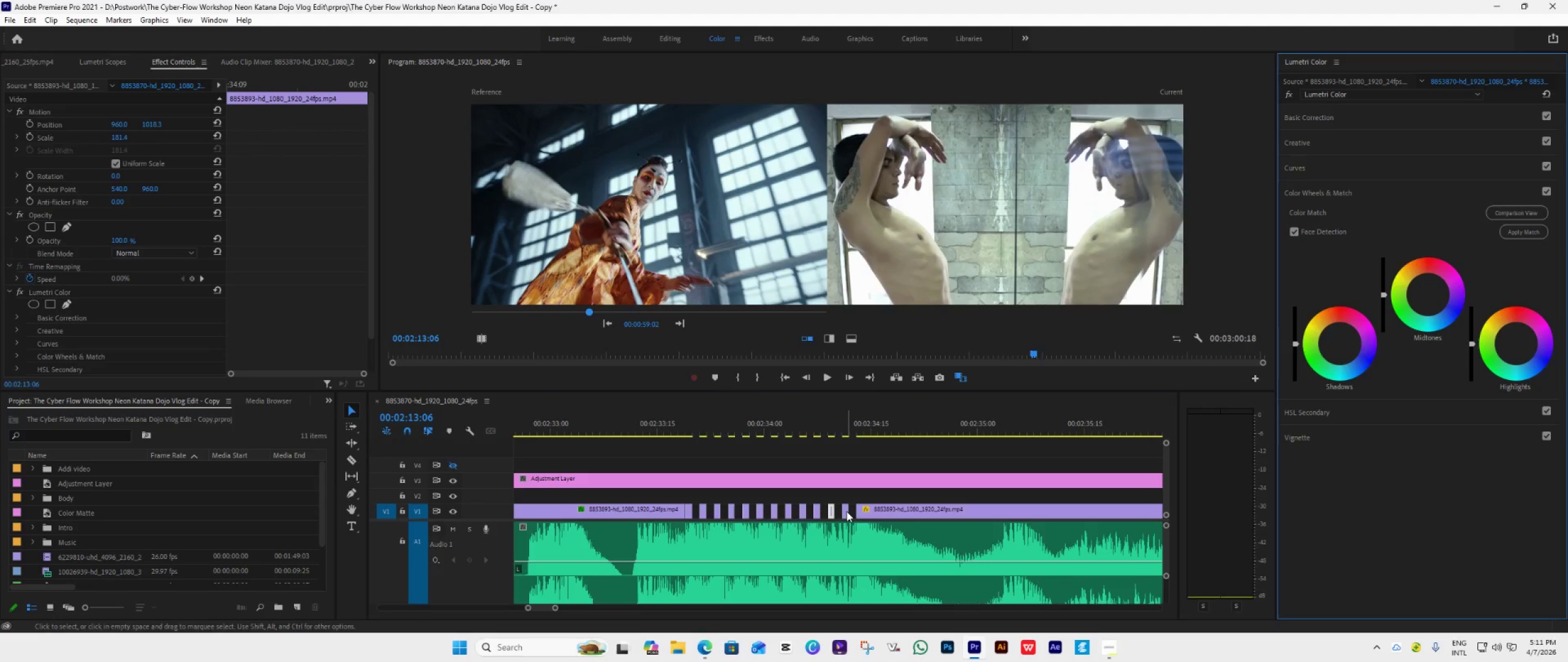 
left_click([845, 513])
 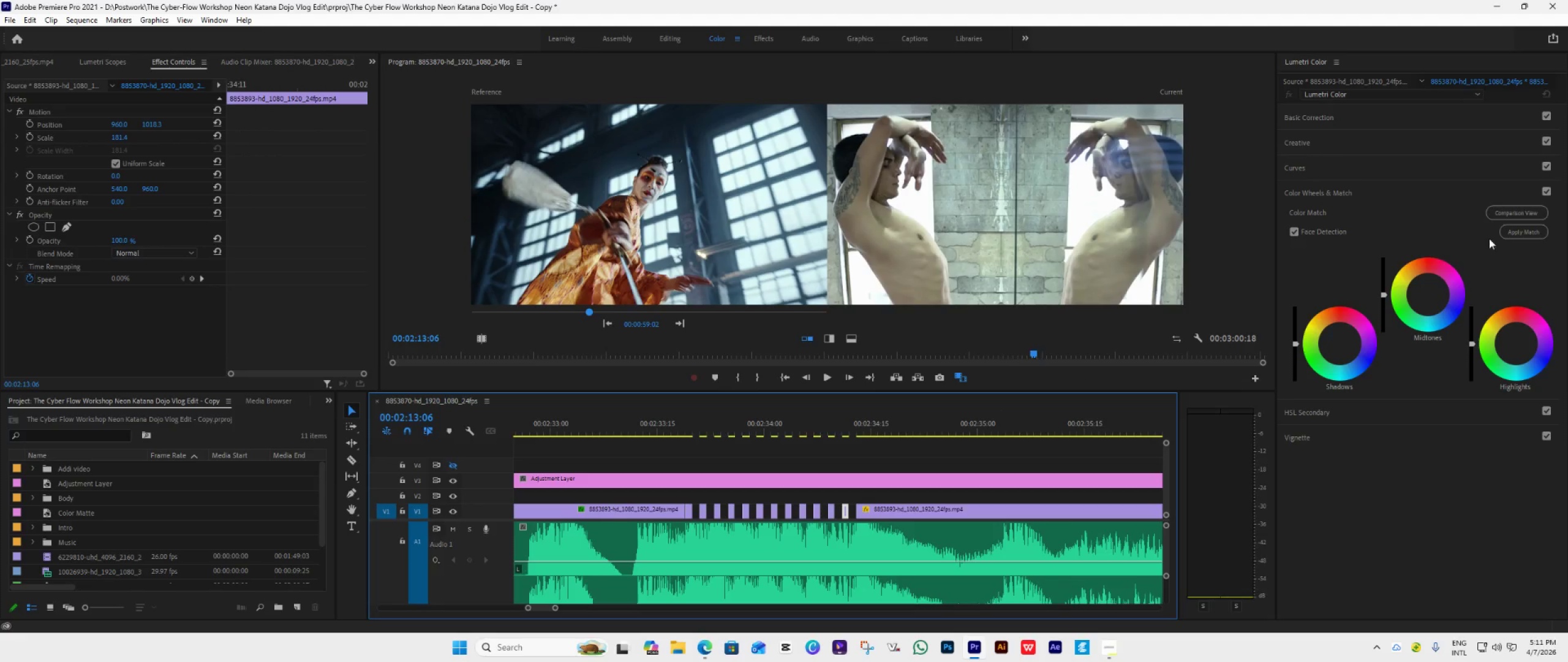 
left_click([1507, 235])
 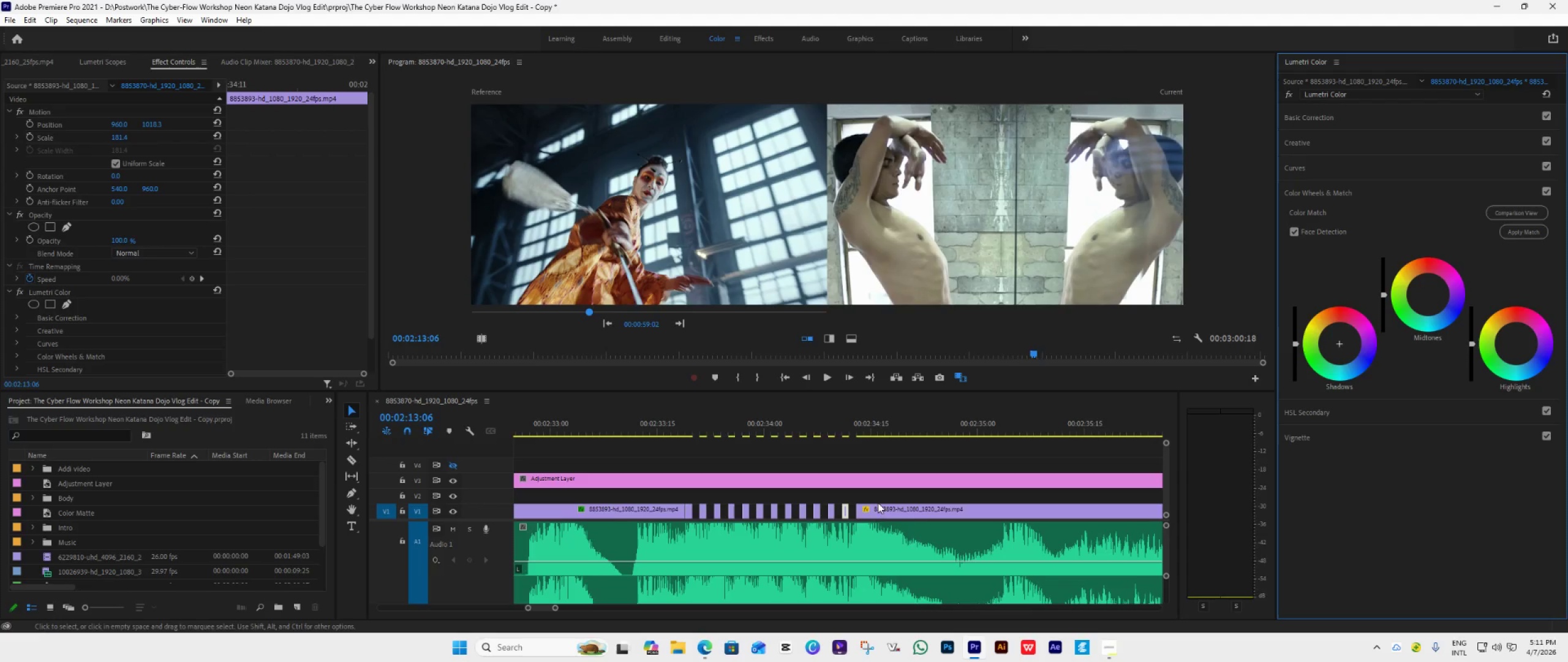 
left_click([885, 506])
 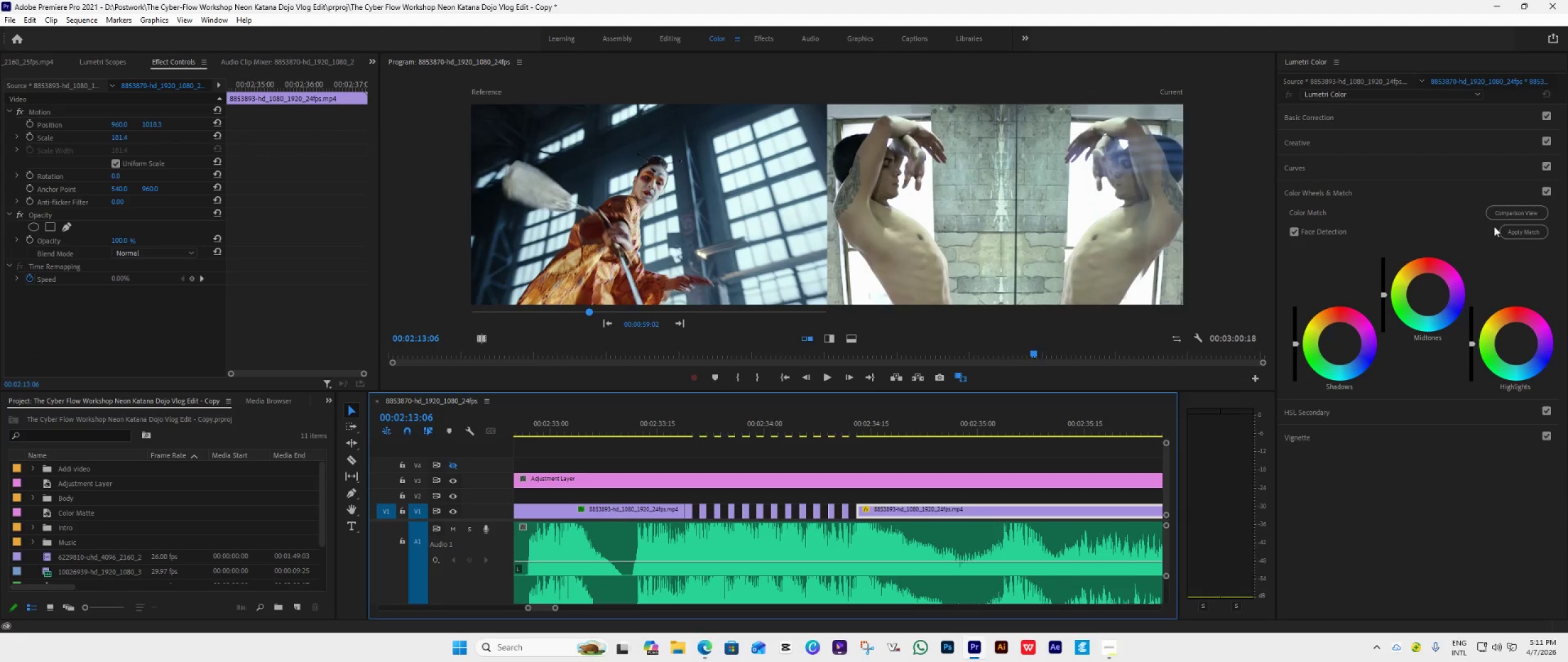 
left_click([1512, 230])
 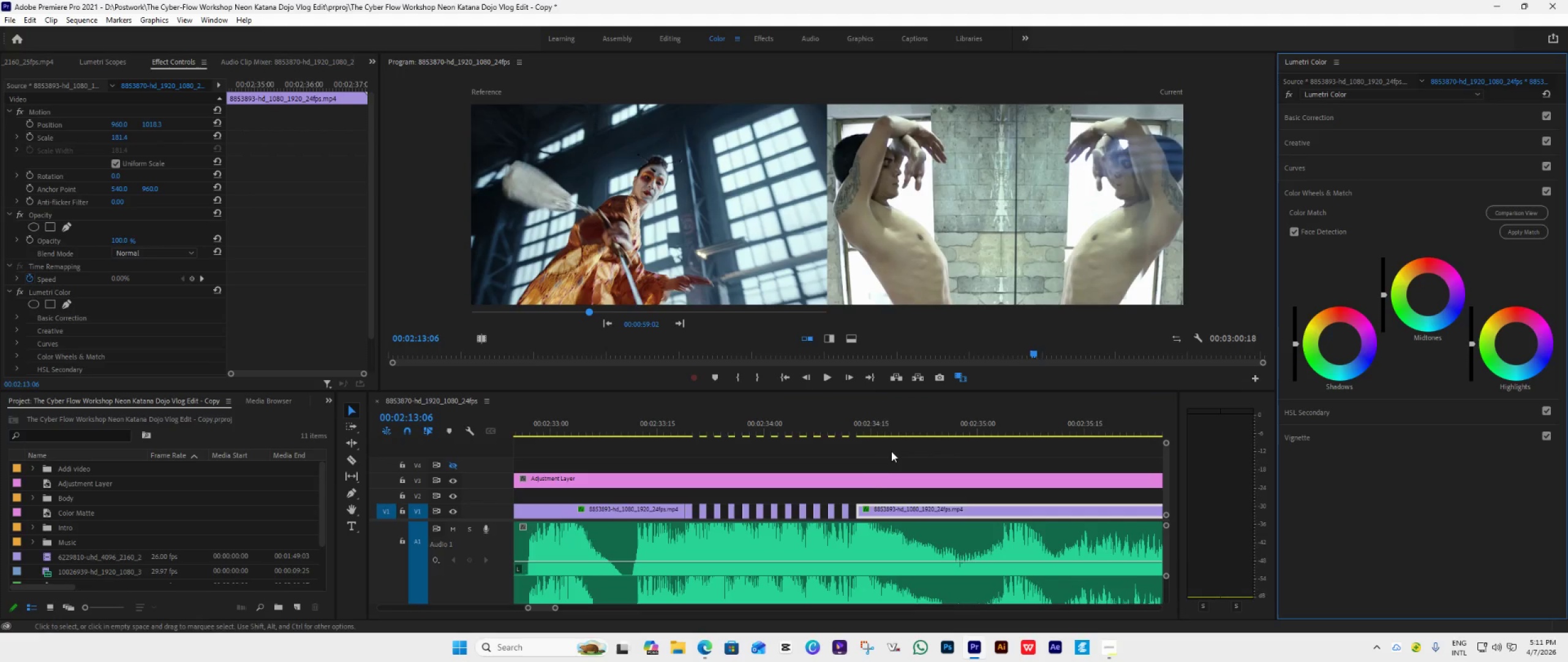 
hold_key(key=AltLeft, duration=0.58)
hold_key(key=AltLeft, duration=1.0)
scroll: coordinate [798, 494], scroll_direction: down, amount: 45.0
 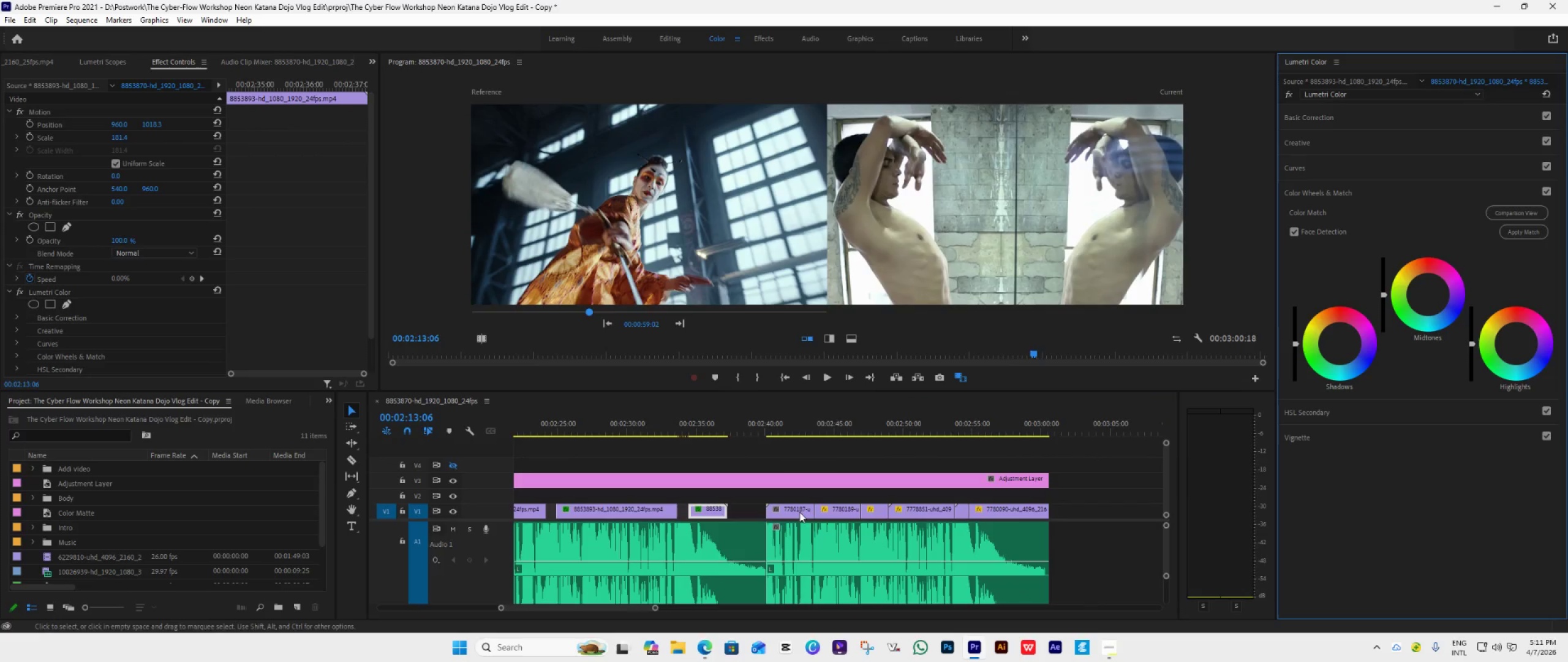 
left_click([797, 513])
 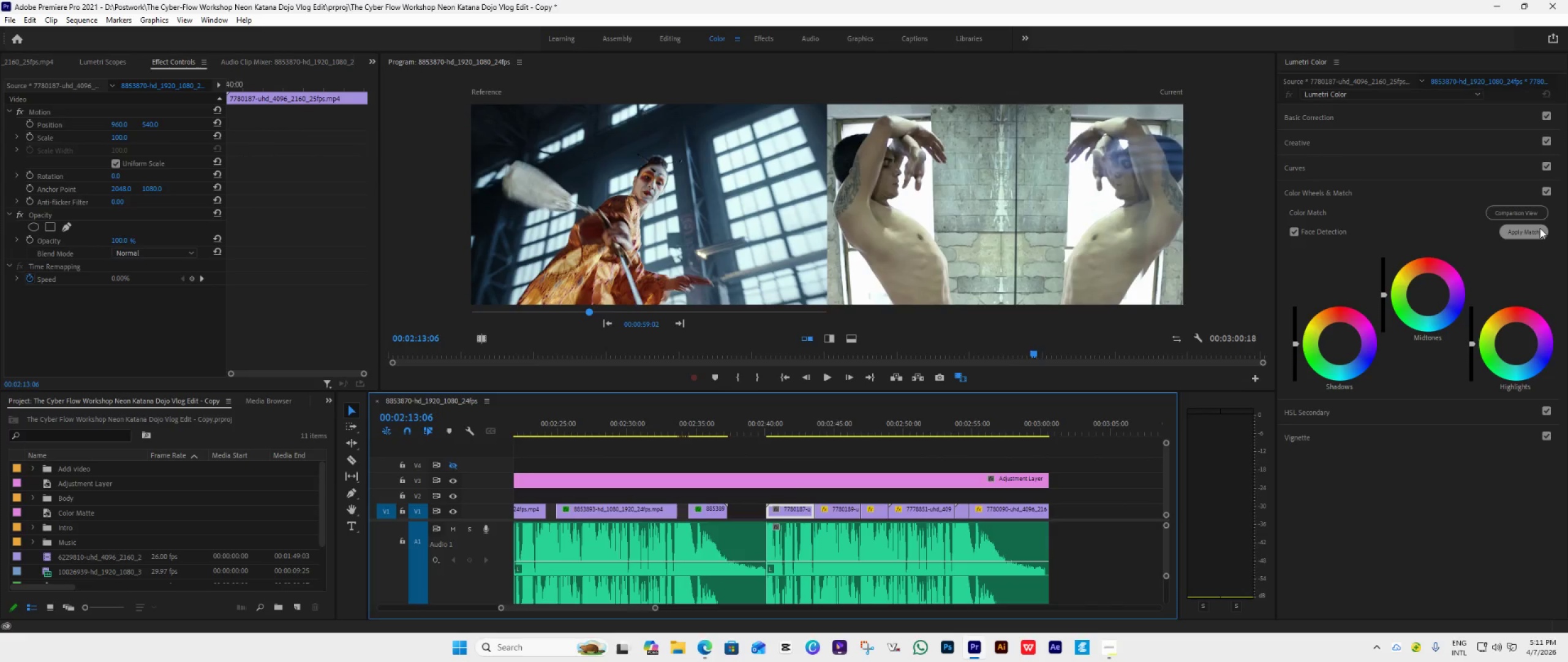 
left_click([1537, 229])
 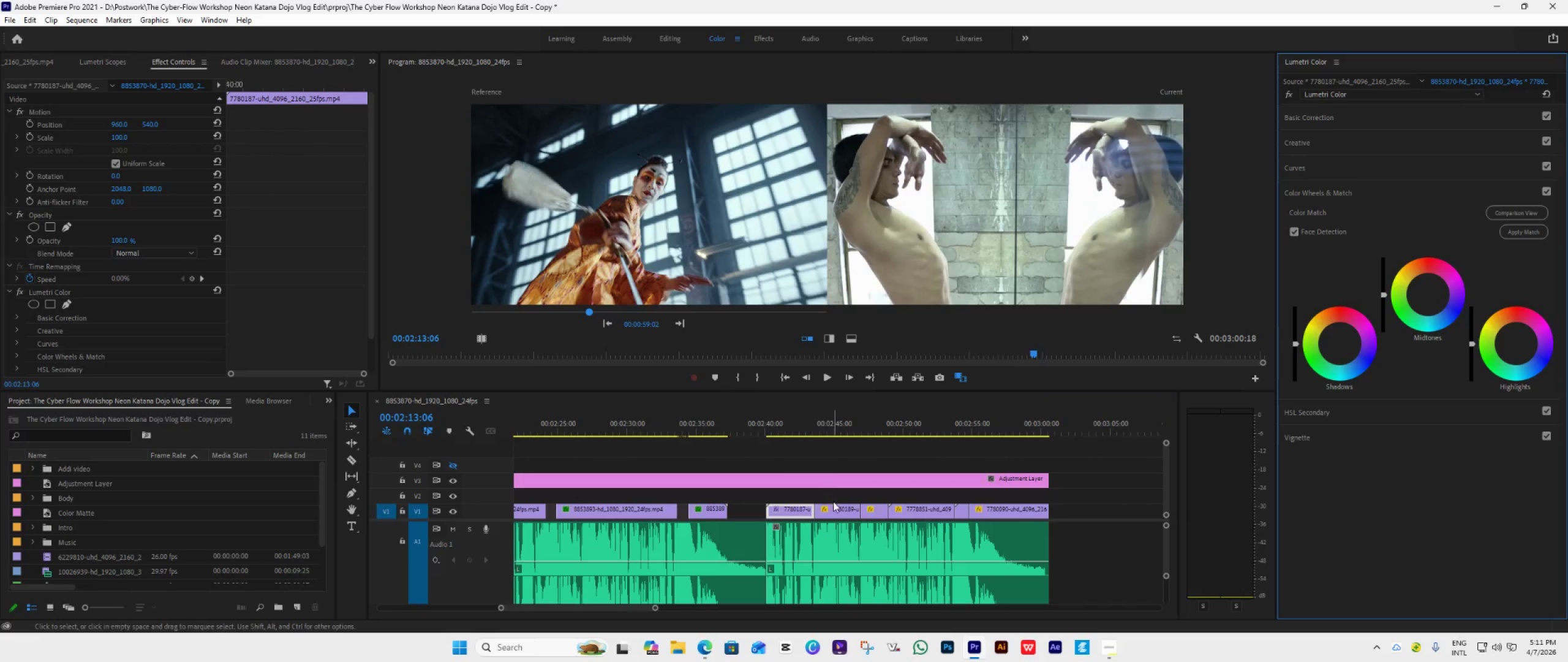 
left_click([833, 508])
 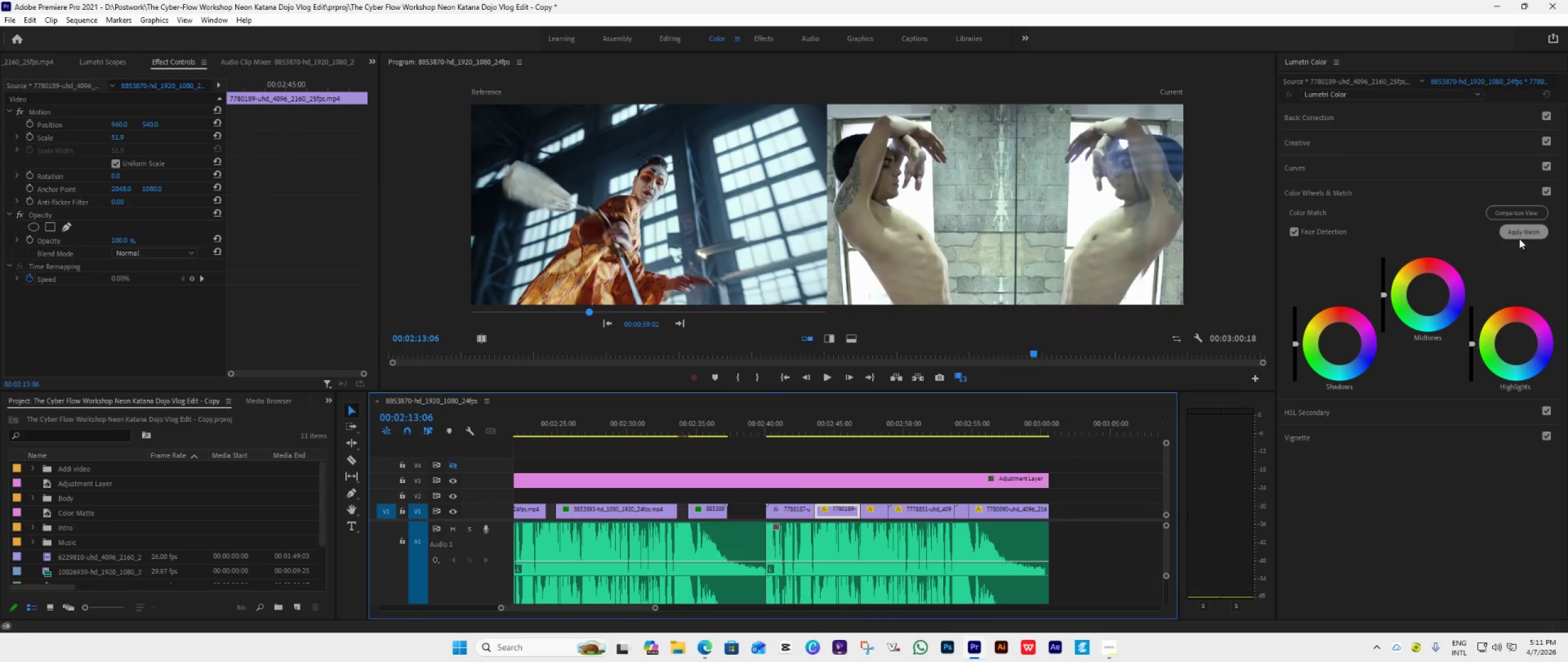 
left_click([1522, 235])
 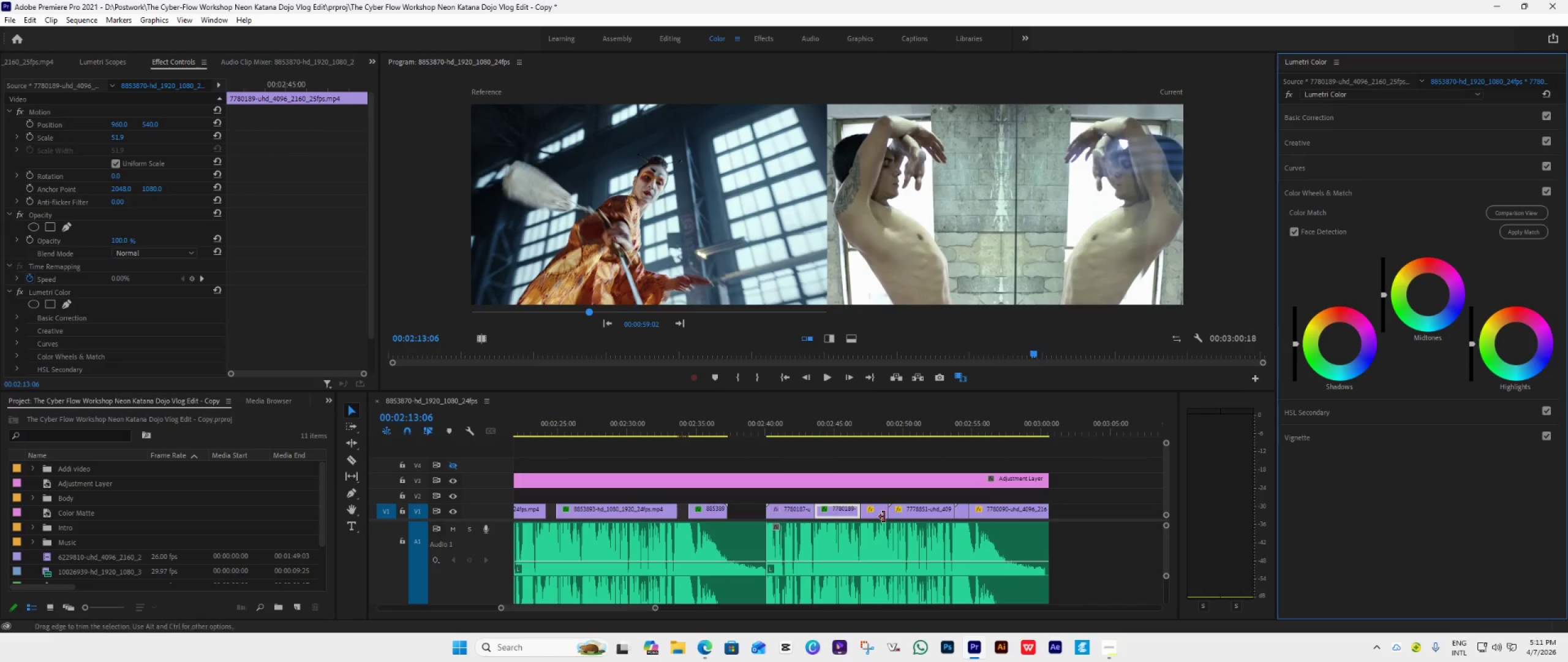 
left_click([881, 516])
 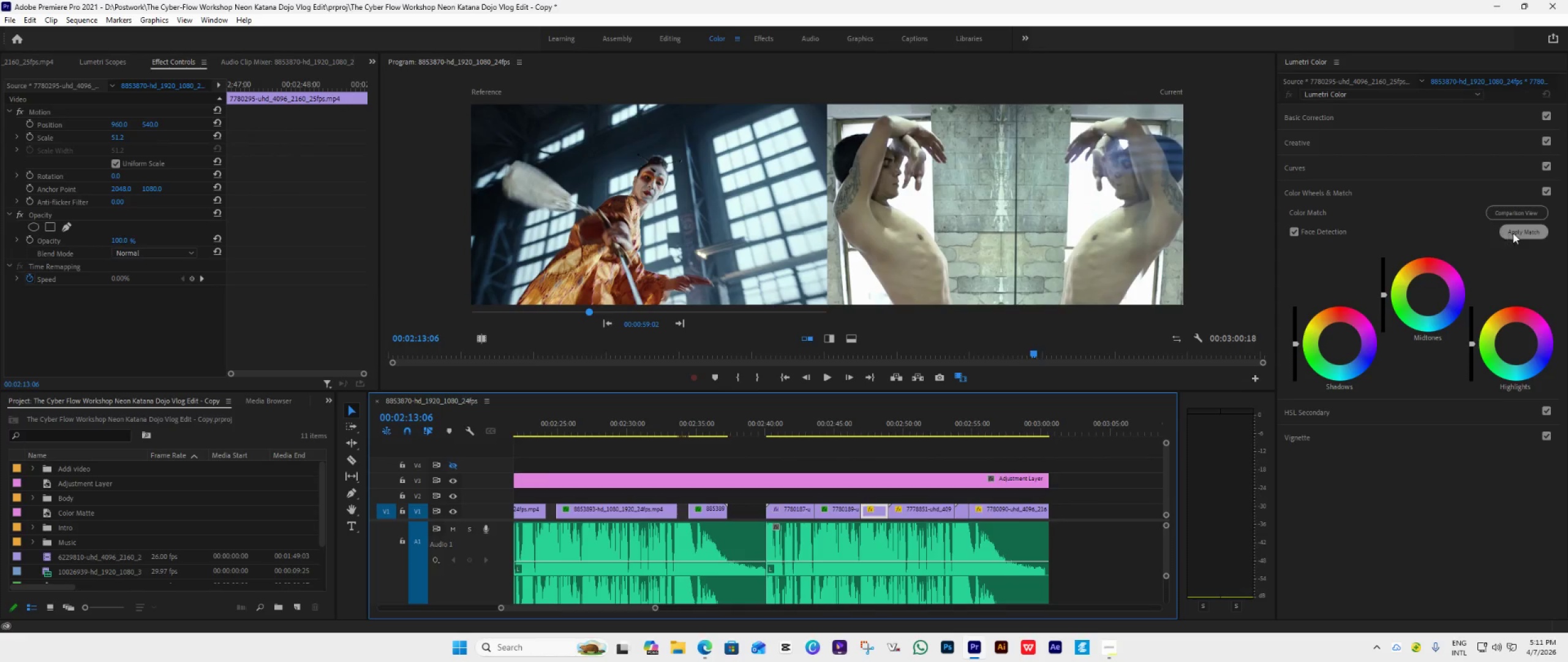 
left_click([1518, 233])
 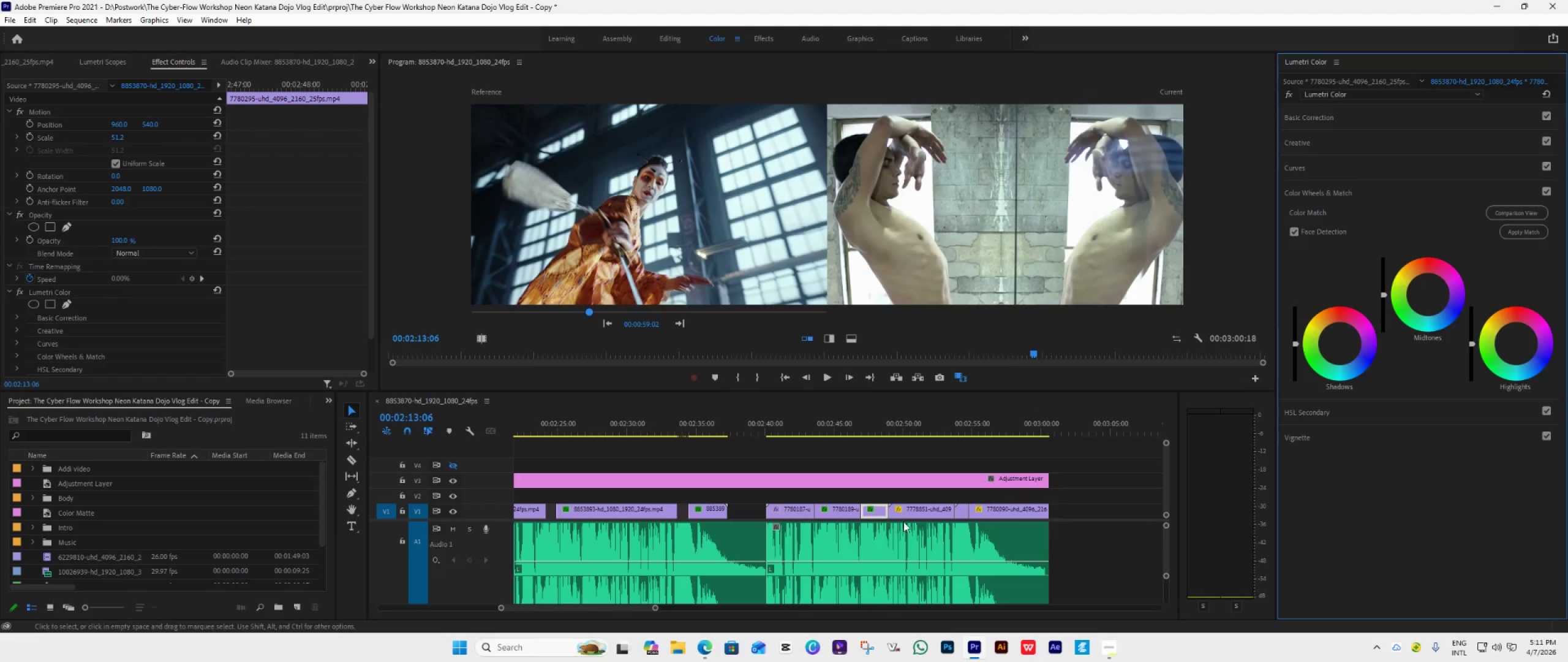 
left_click([910, 511])
 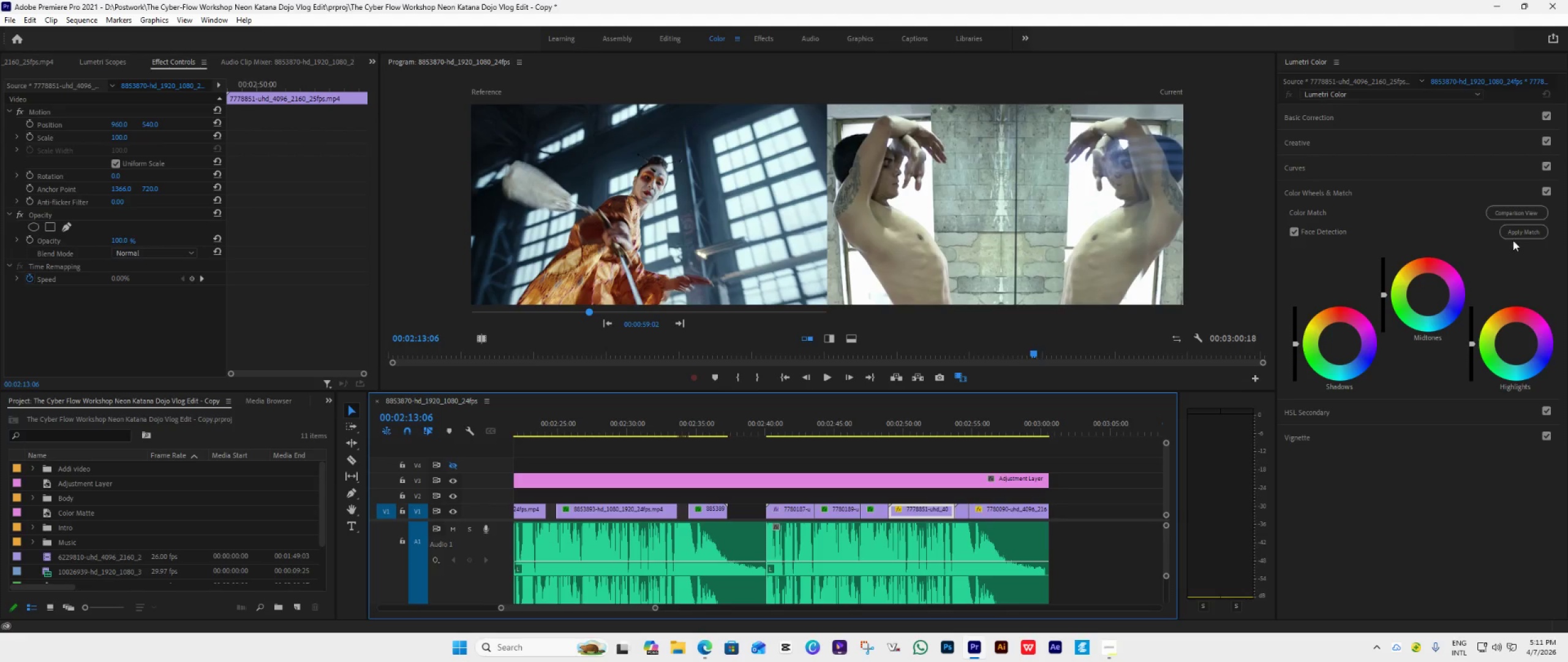 
left_click([1518, 235])
 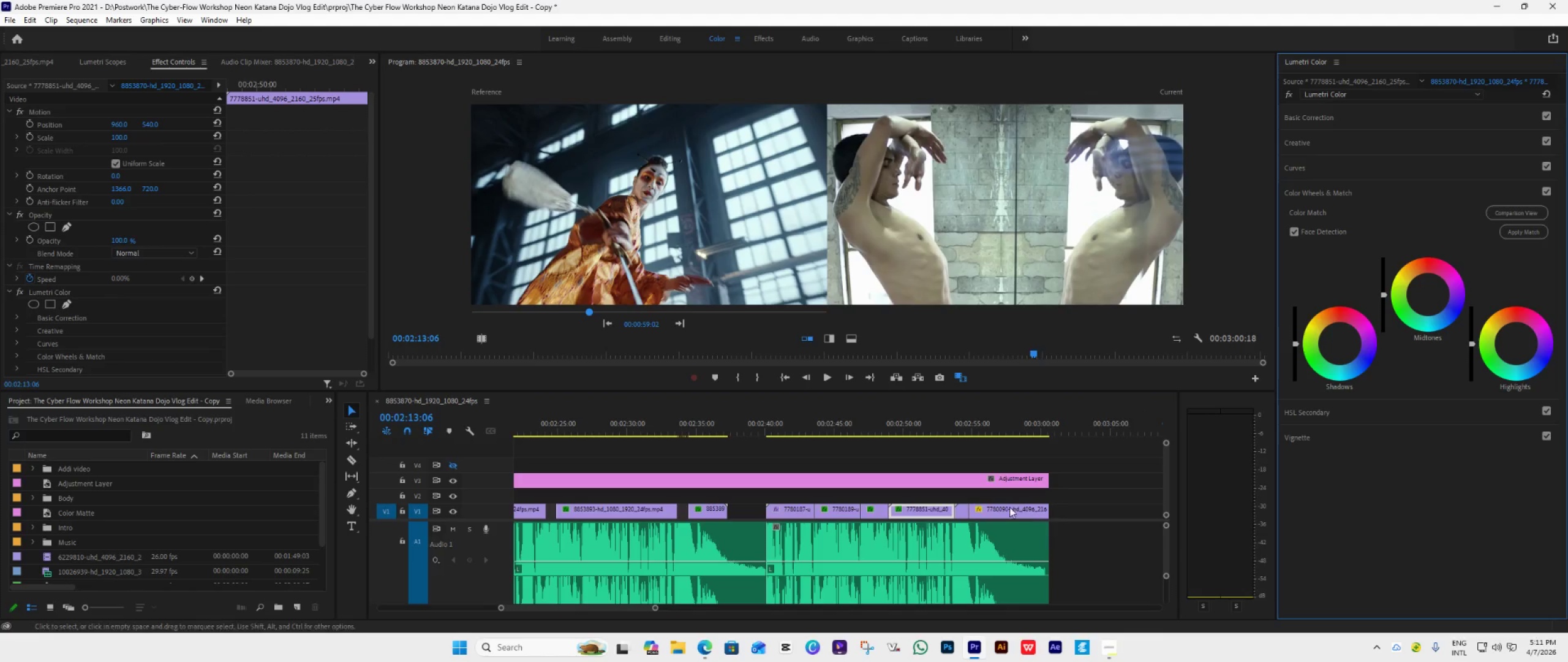 
left_click([998, 506])
 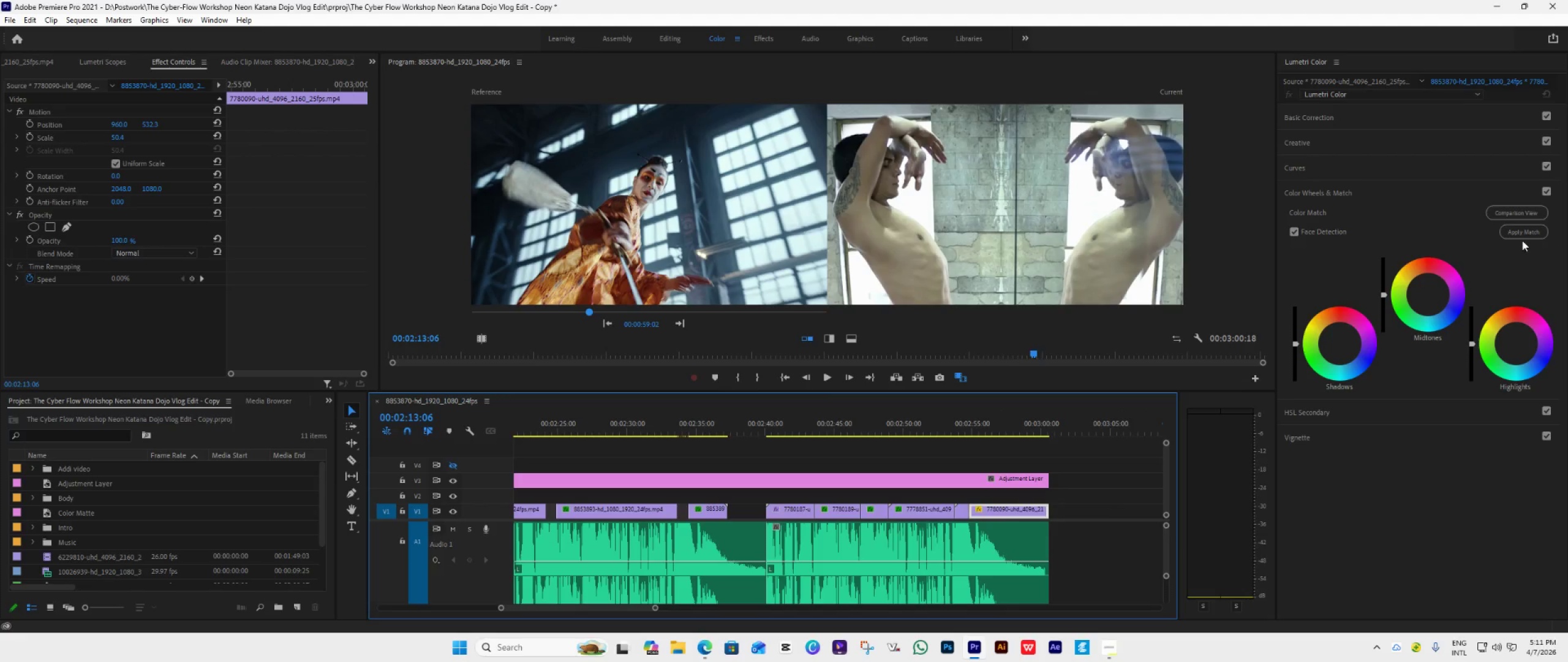 
left_click([1525, 237])
 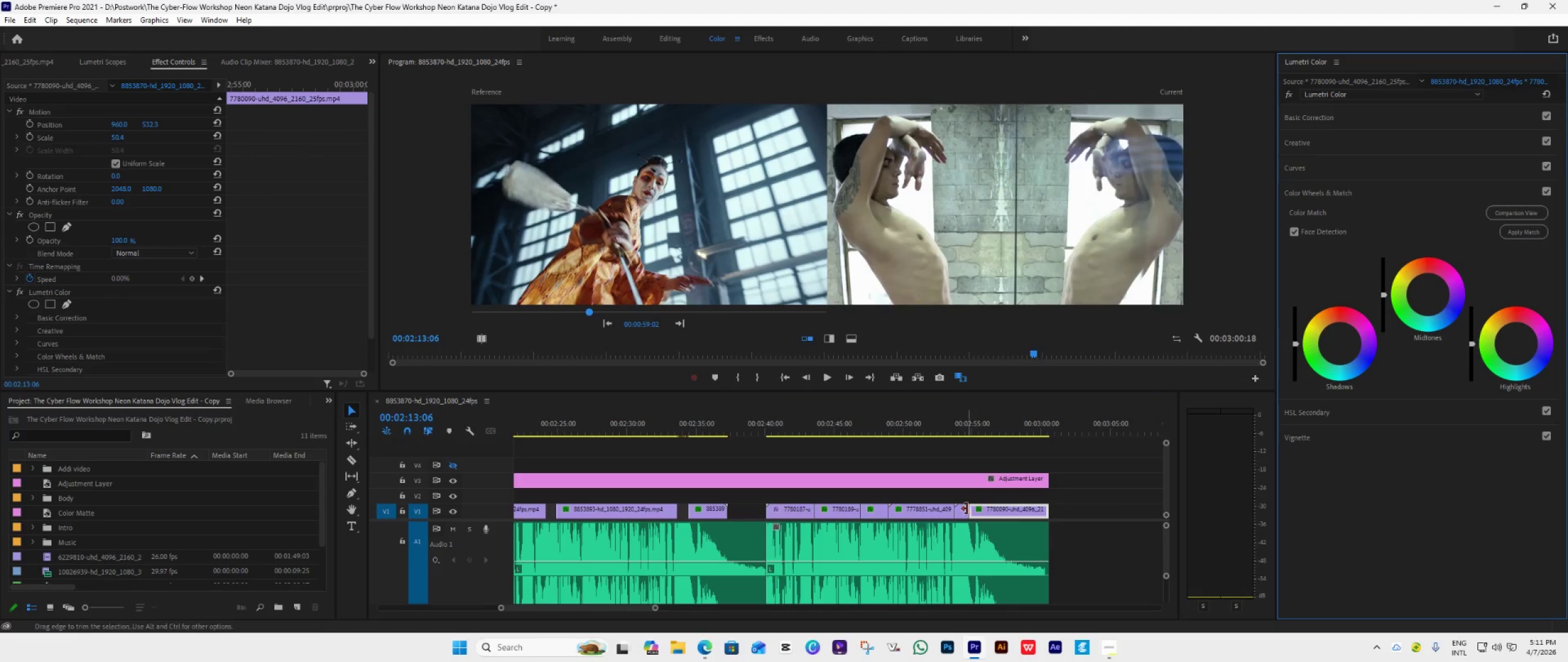 
left_click([960, 517])
 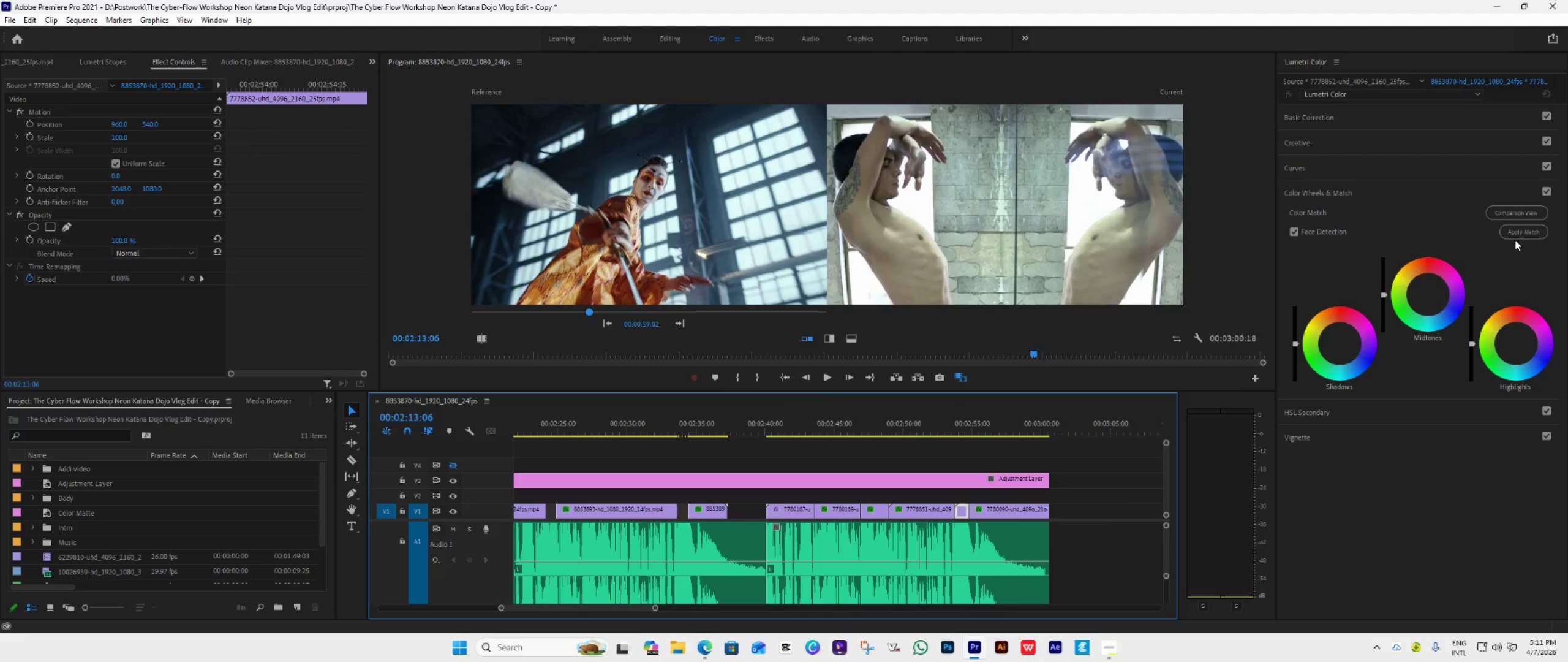 
left_click([1525, 231])
 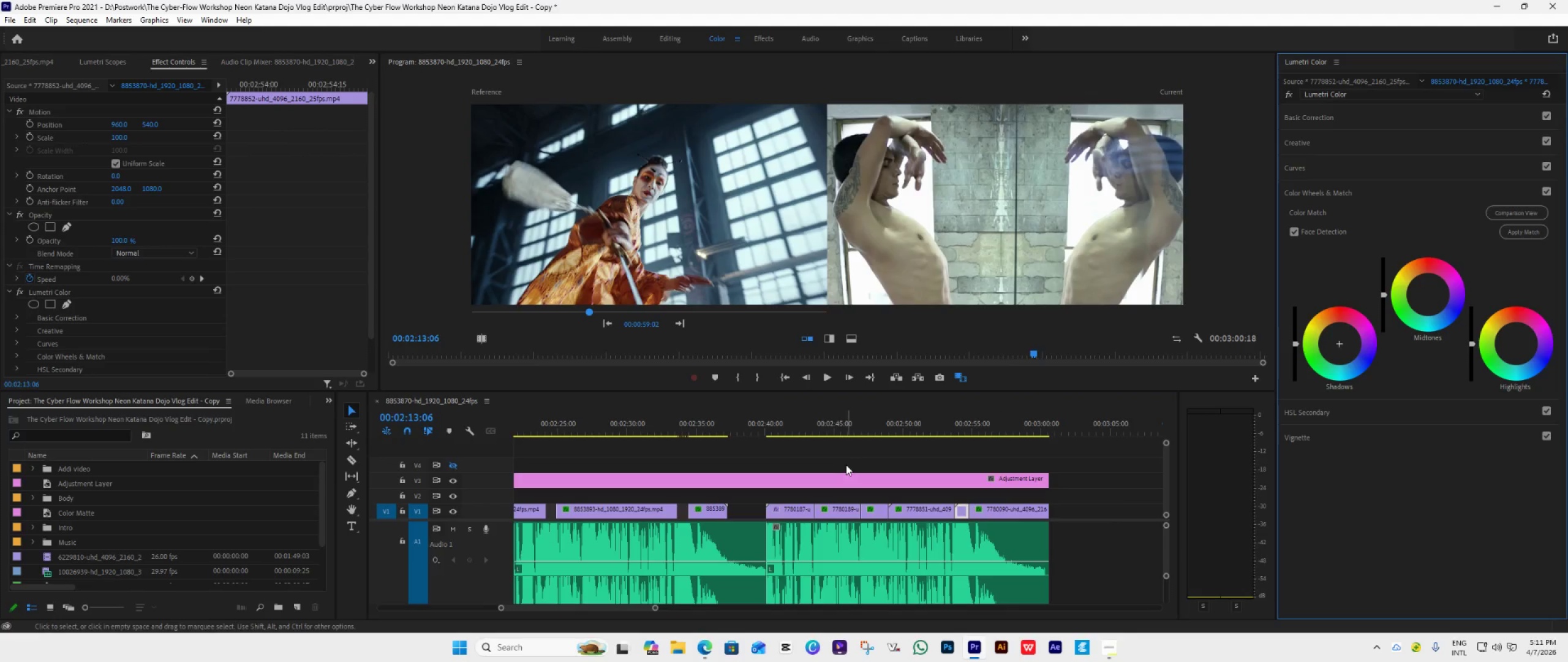 
left_click([839, 479])
 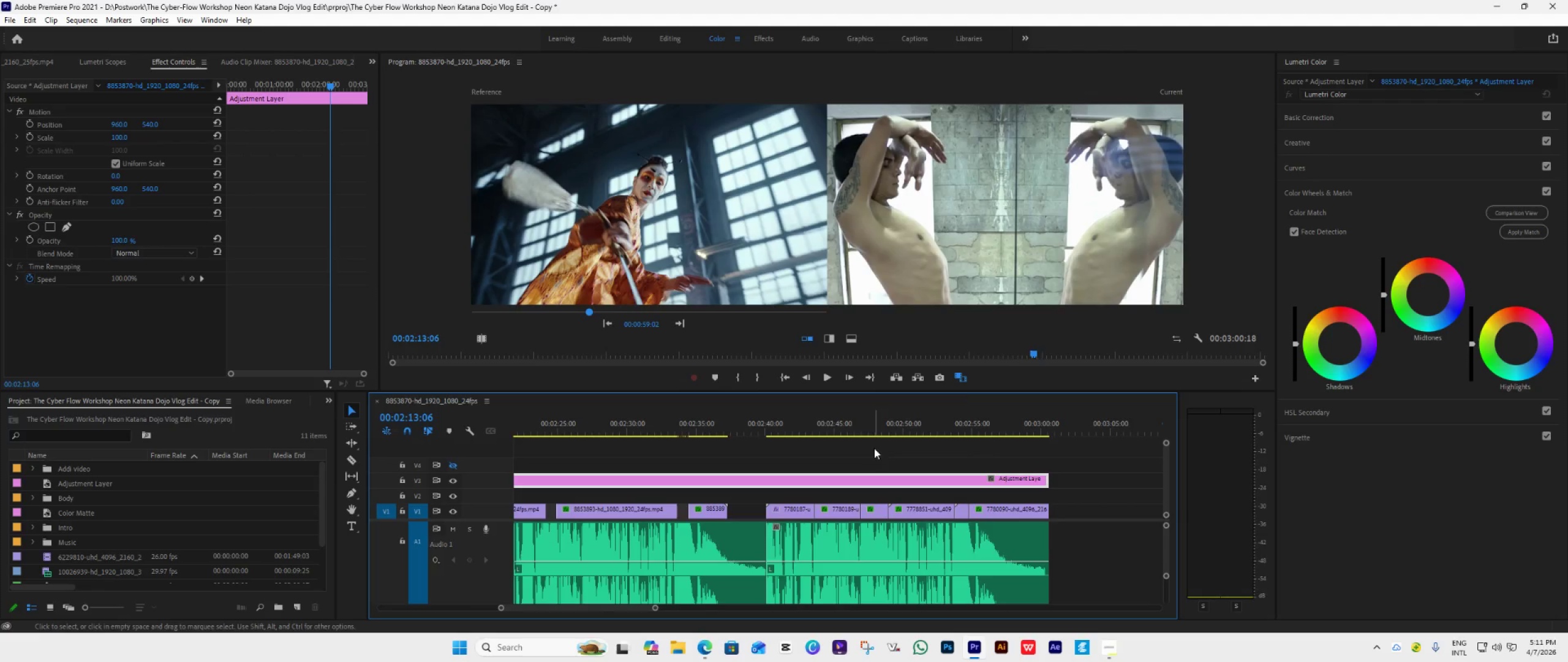 
left_click([961, 380])
 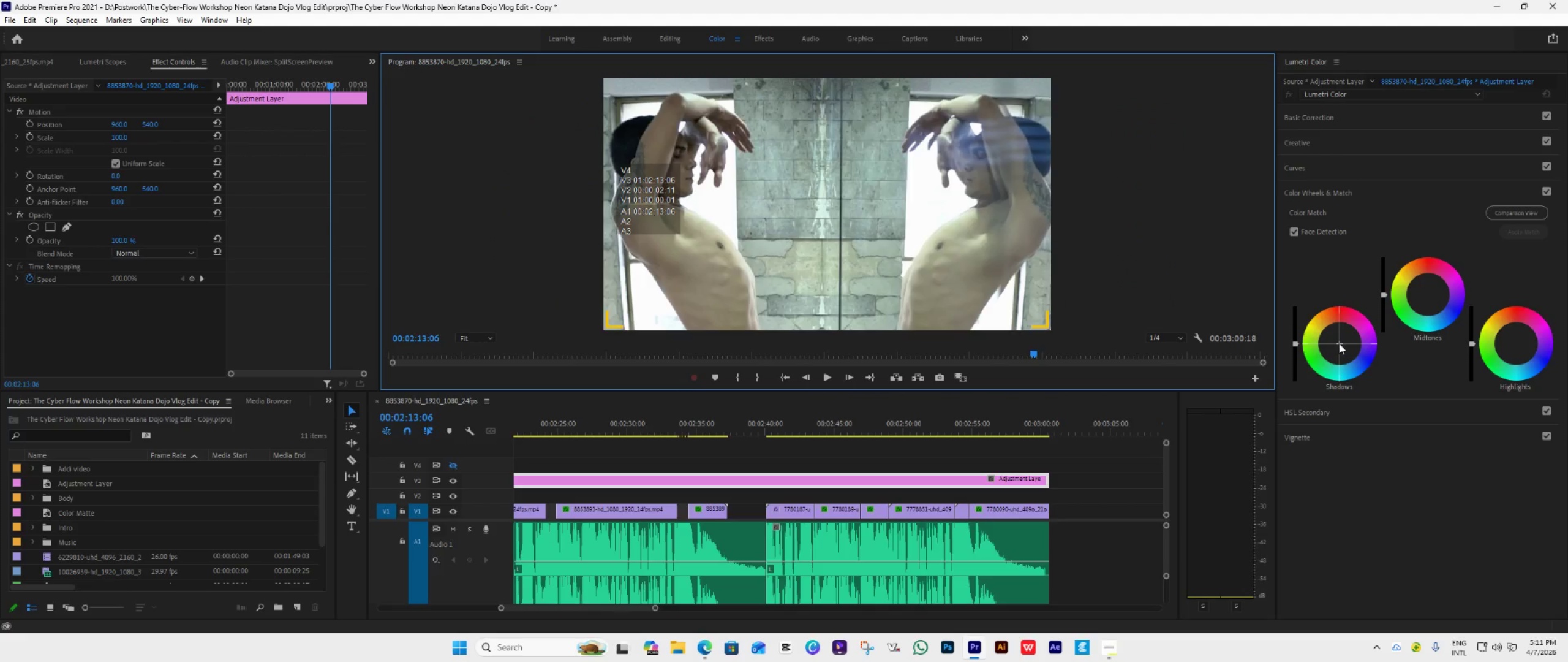 
wait(6.45)
 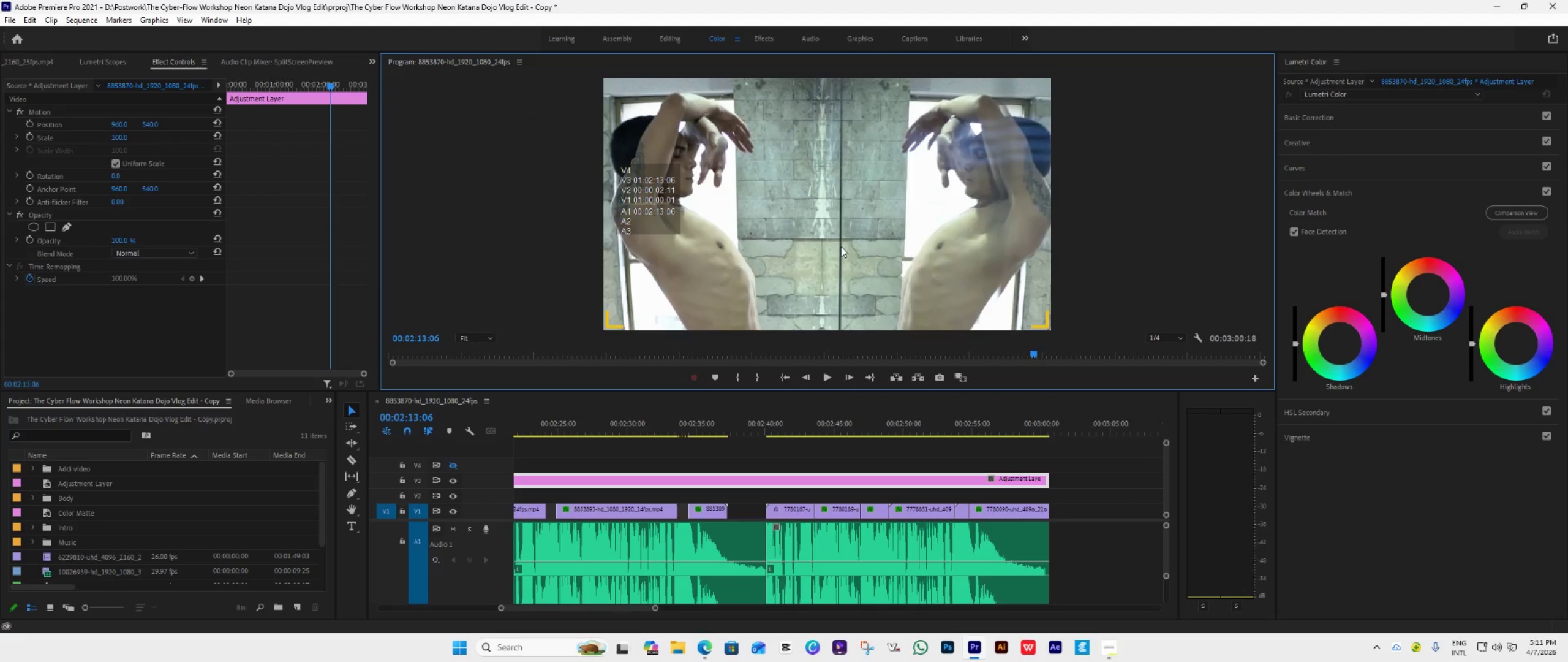 
left_click_drag(start_coordinate=[1339, 343], to_coordinate=[1346, 496])
 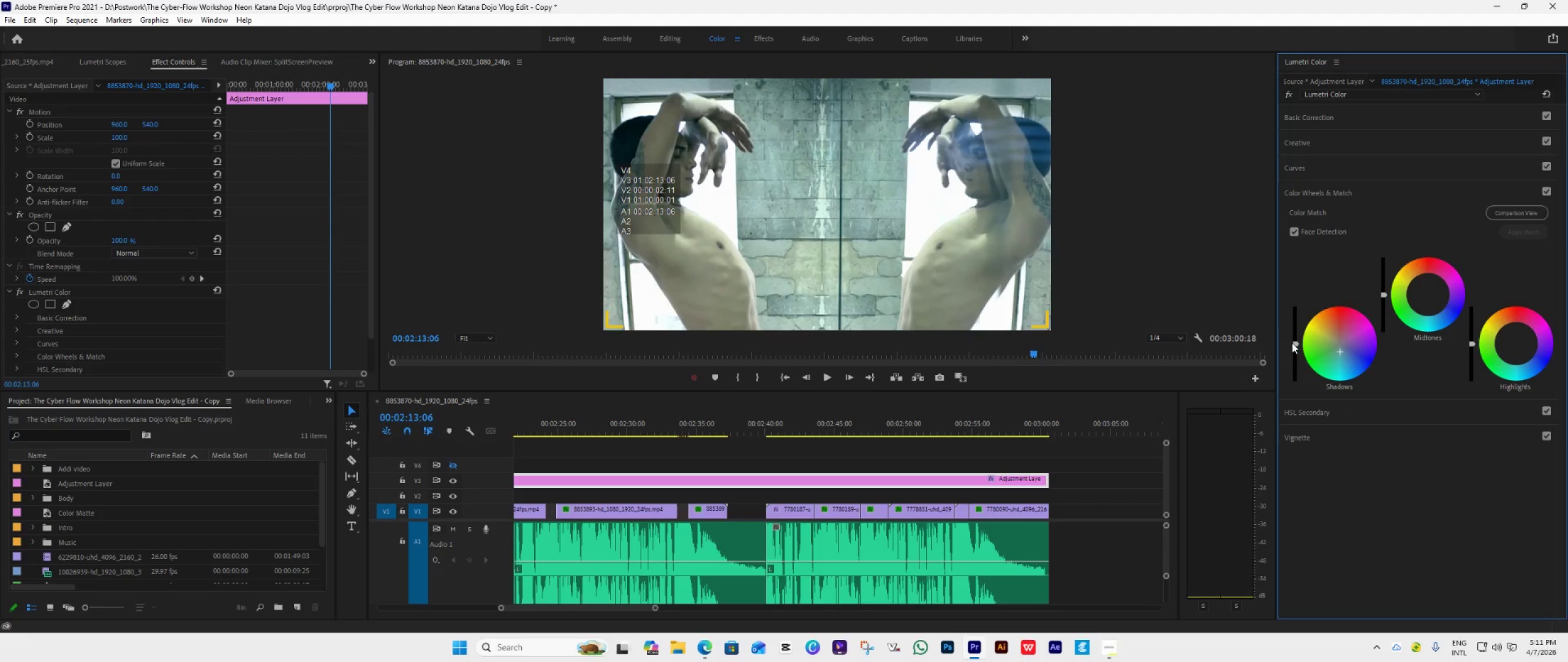 
left_click_drag(start_coordinate=[1293, 343], to_coordinate=[1292, 362])
 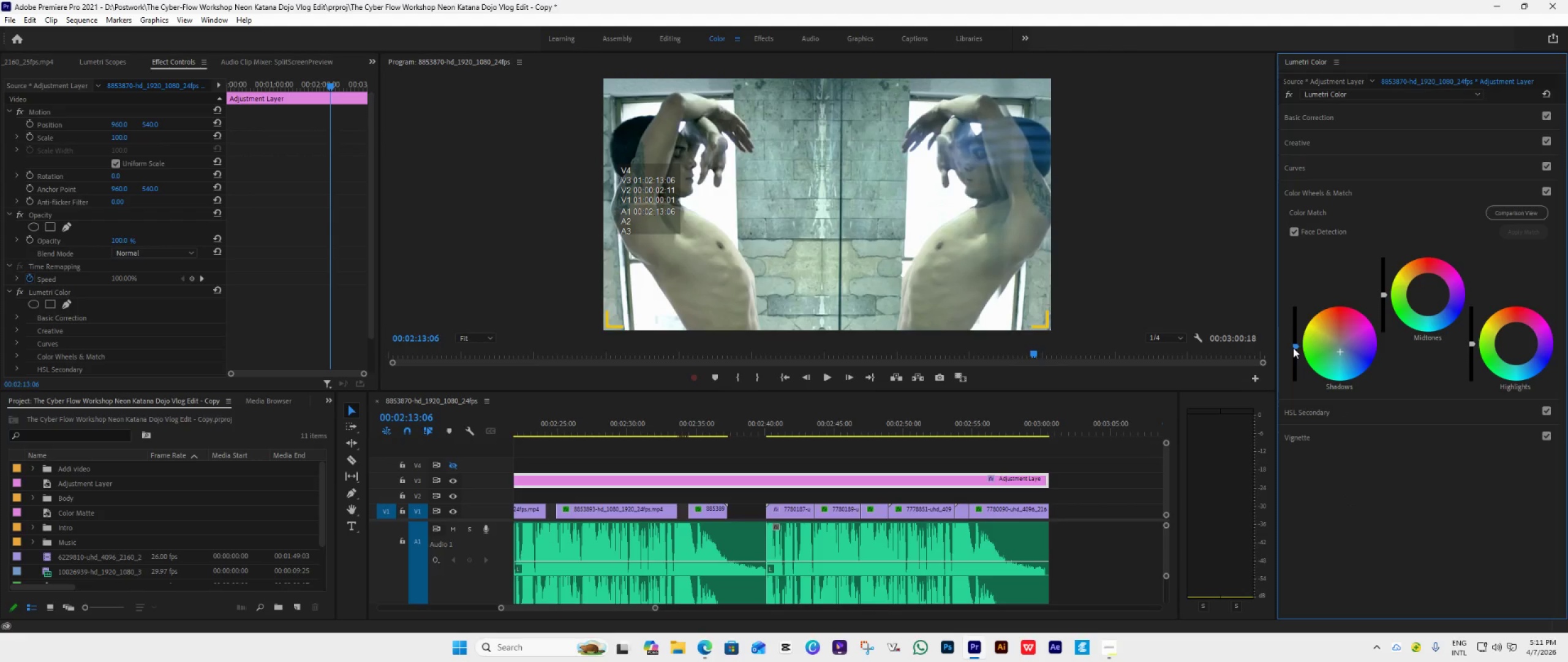 
left_click_drag(start_coordinate=[1293, 347], to_coordinate=[1295, 359])
 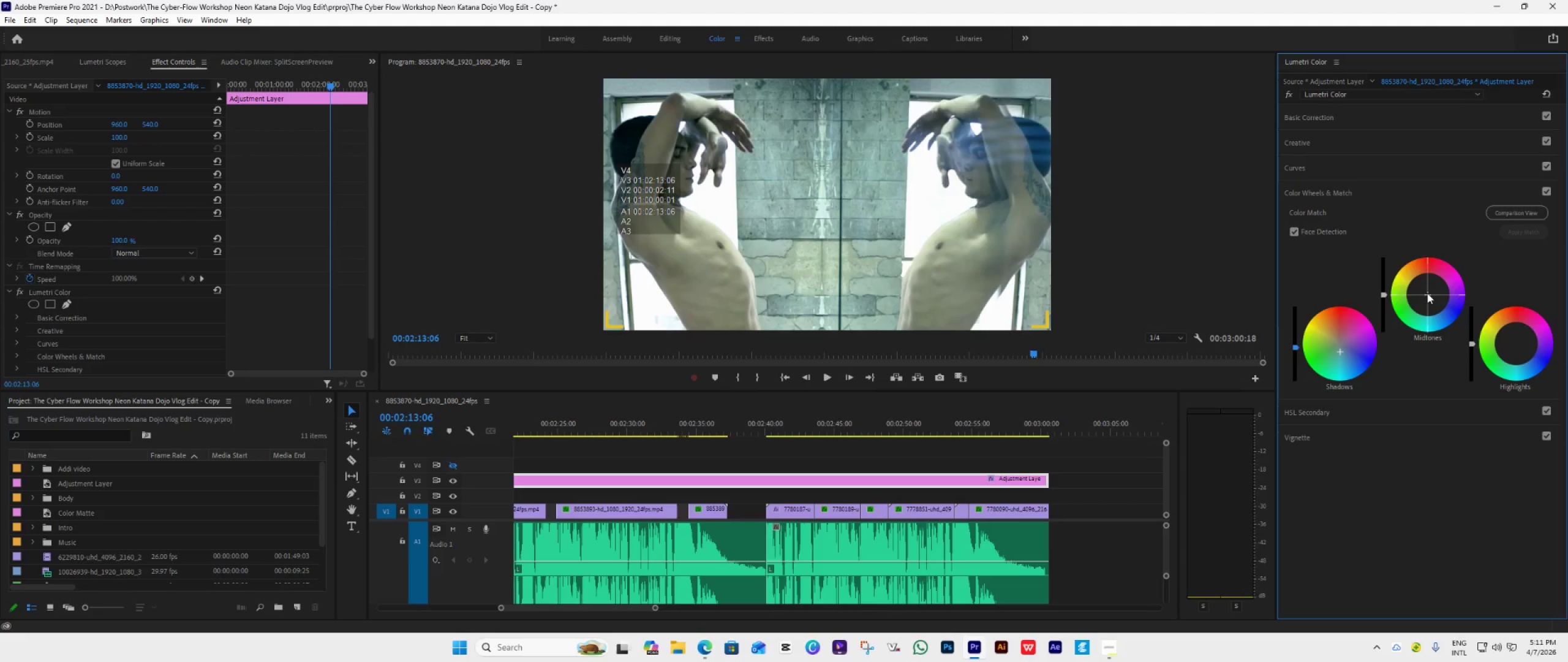 
left_click_drag(start_coordinate=[1427, 293], to_coordinate=[1417, 269])
 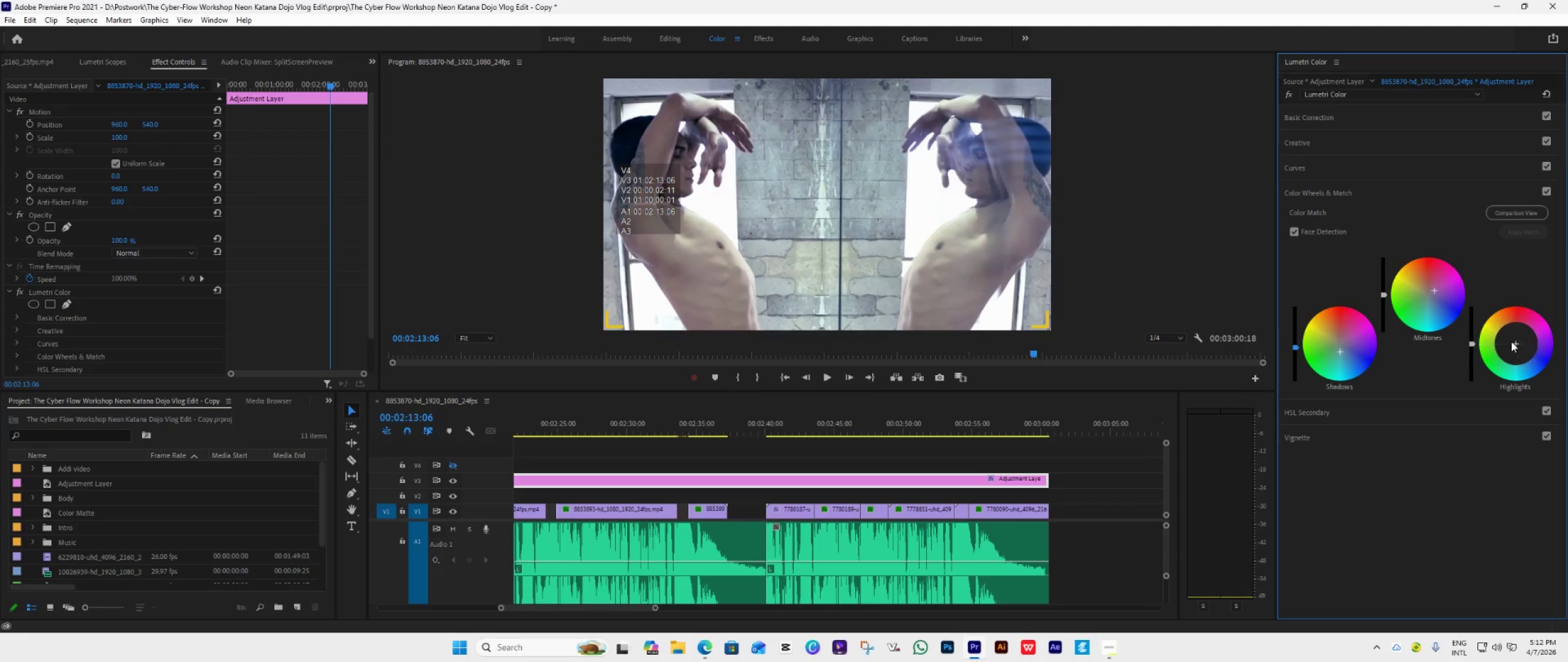 
left_click_drag(start_coordinate=[1515, 343], to_coordinate=[1556, 471])
 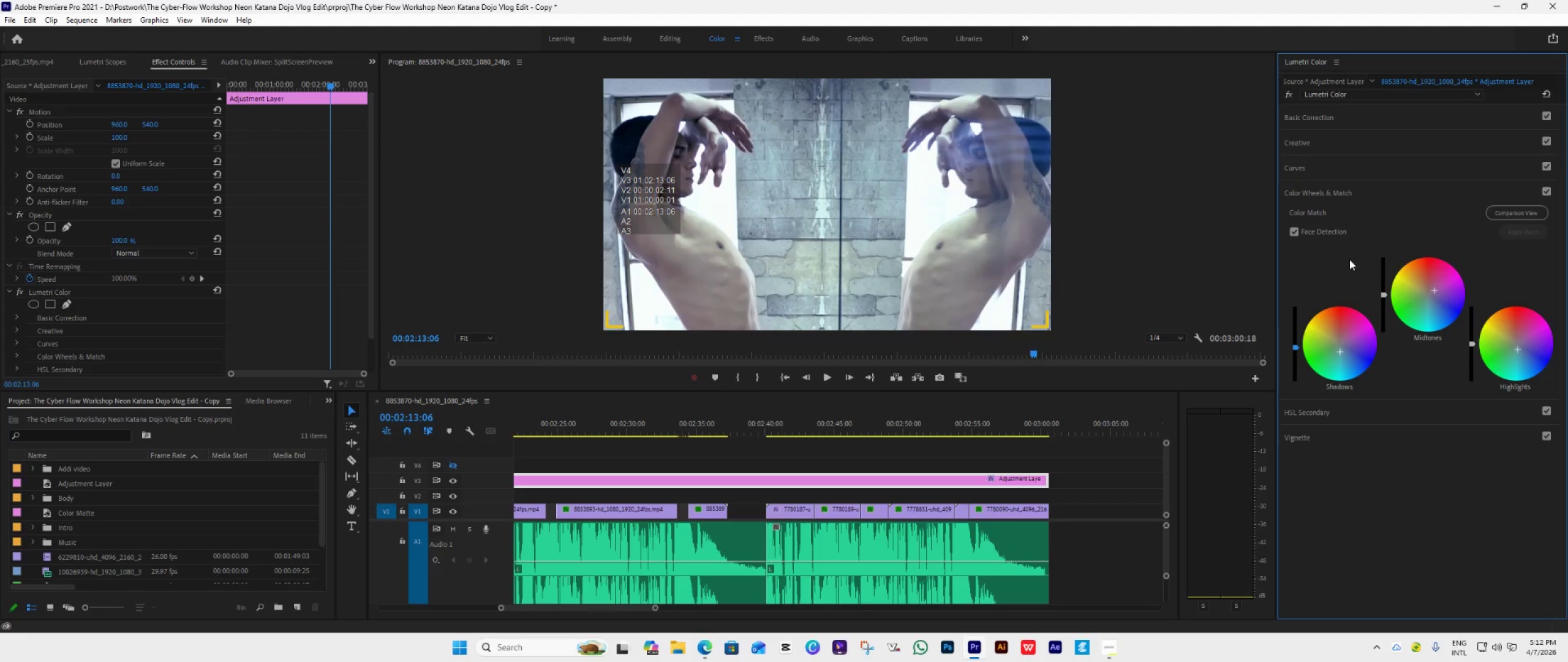 
wait(8.28)
 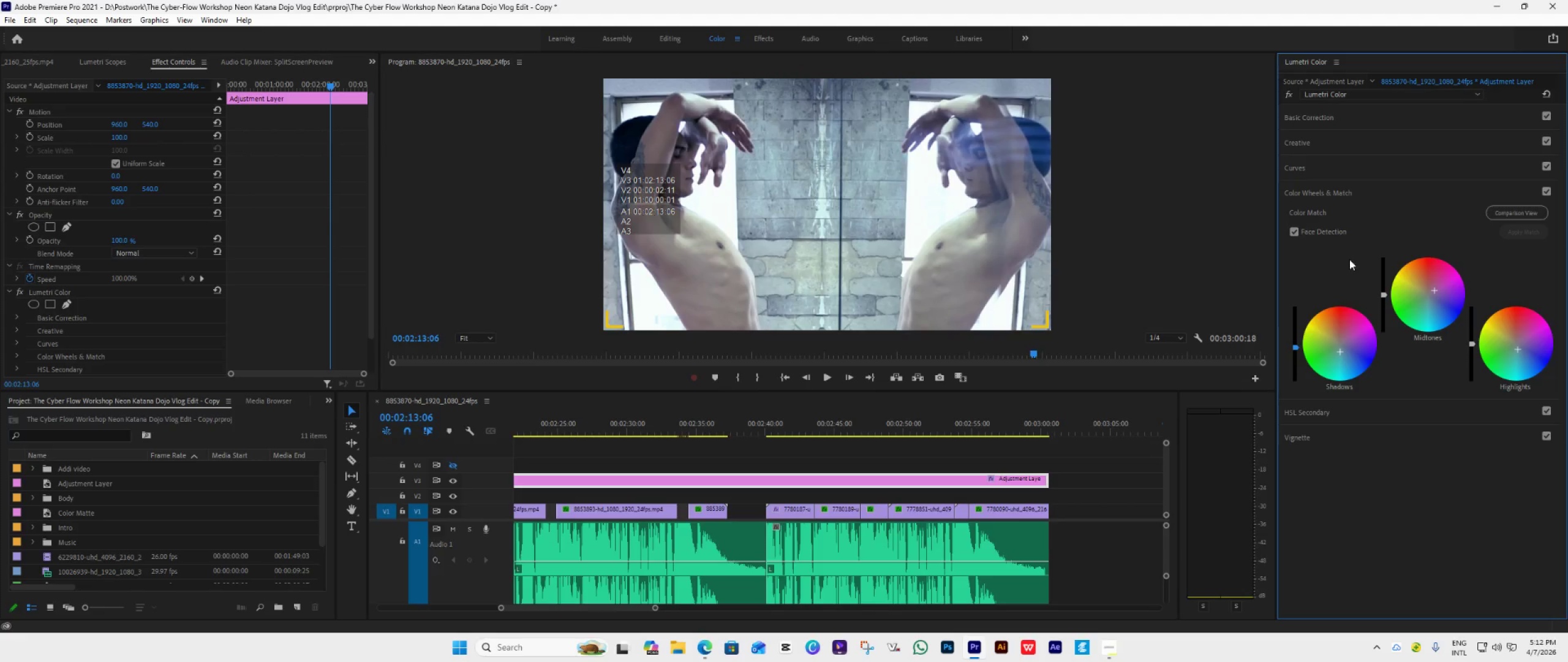 
left_click([1351, 189])
 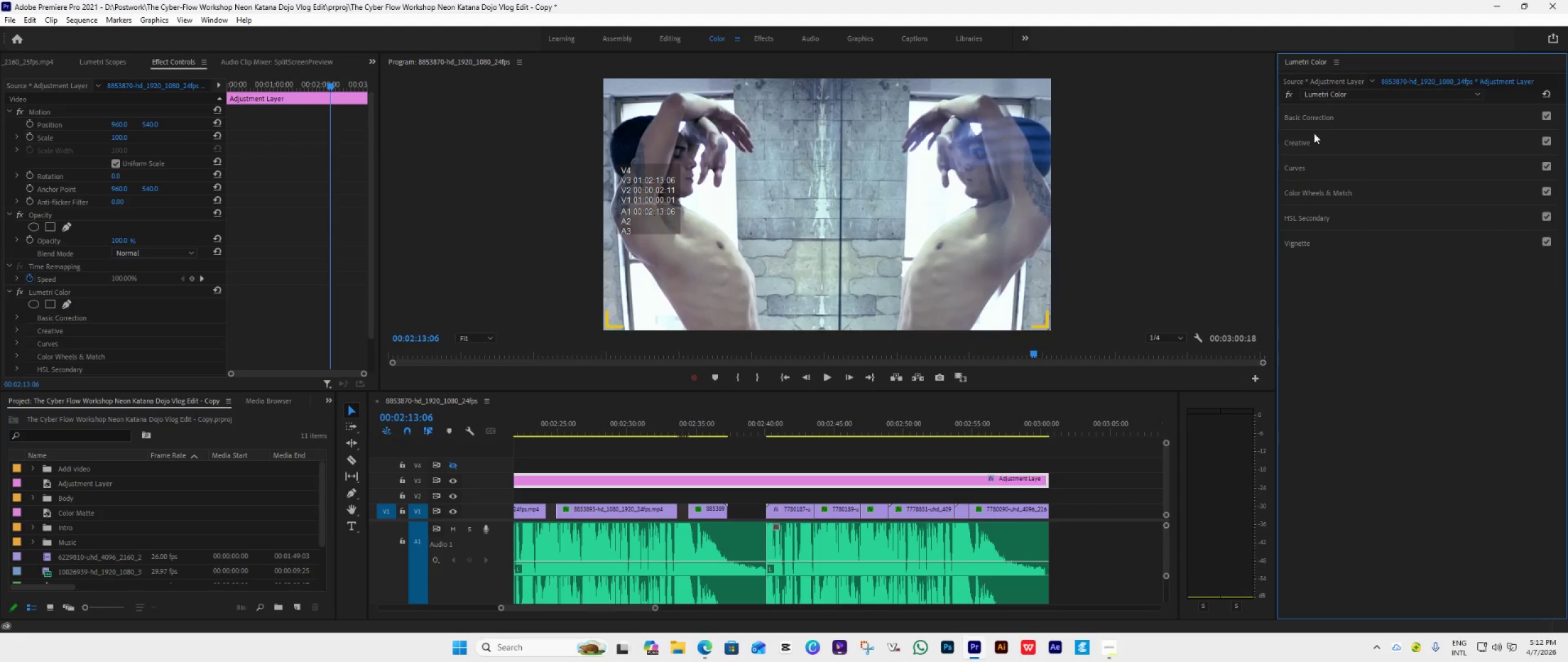 
left_click([1329, 115])
 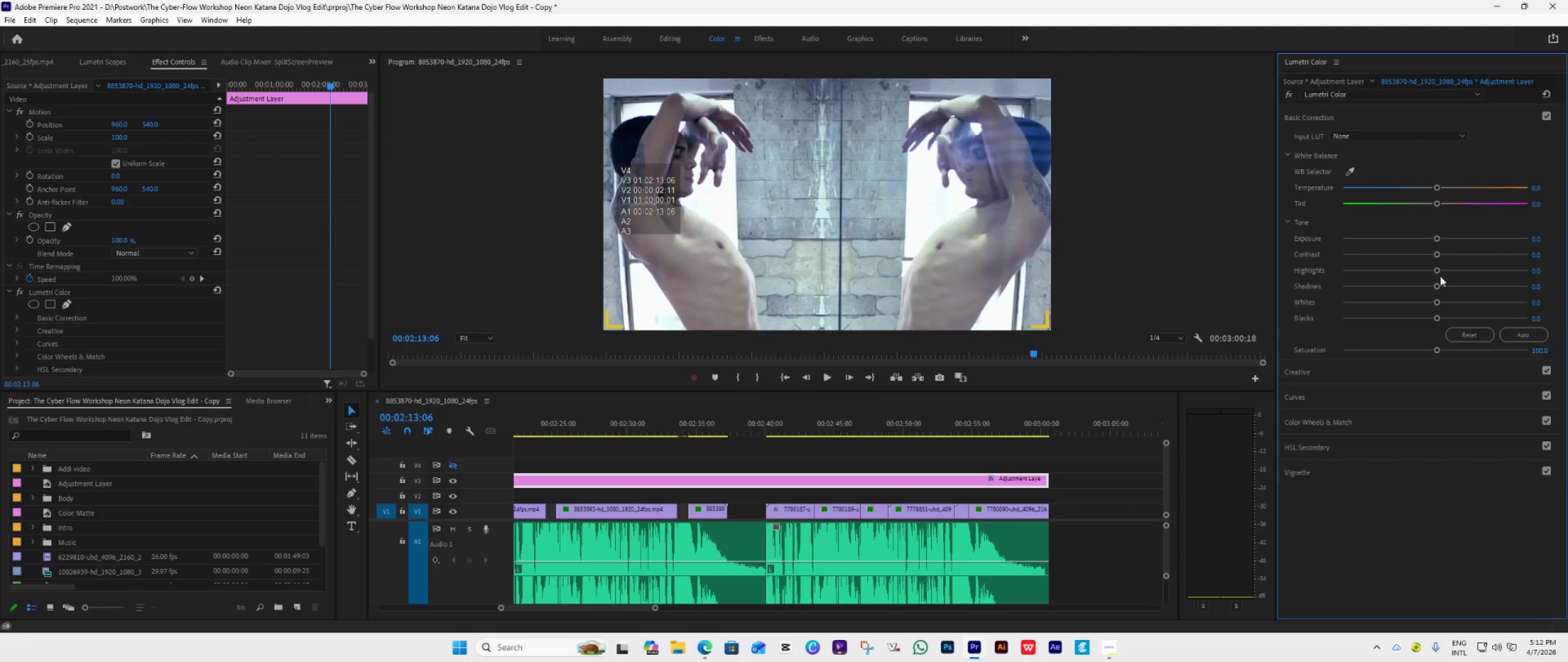 
left_click_drag(start_coordinate=[1439, 256], to_coordinate=[1458, 261])
 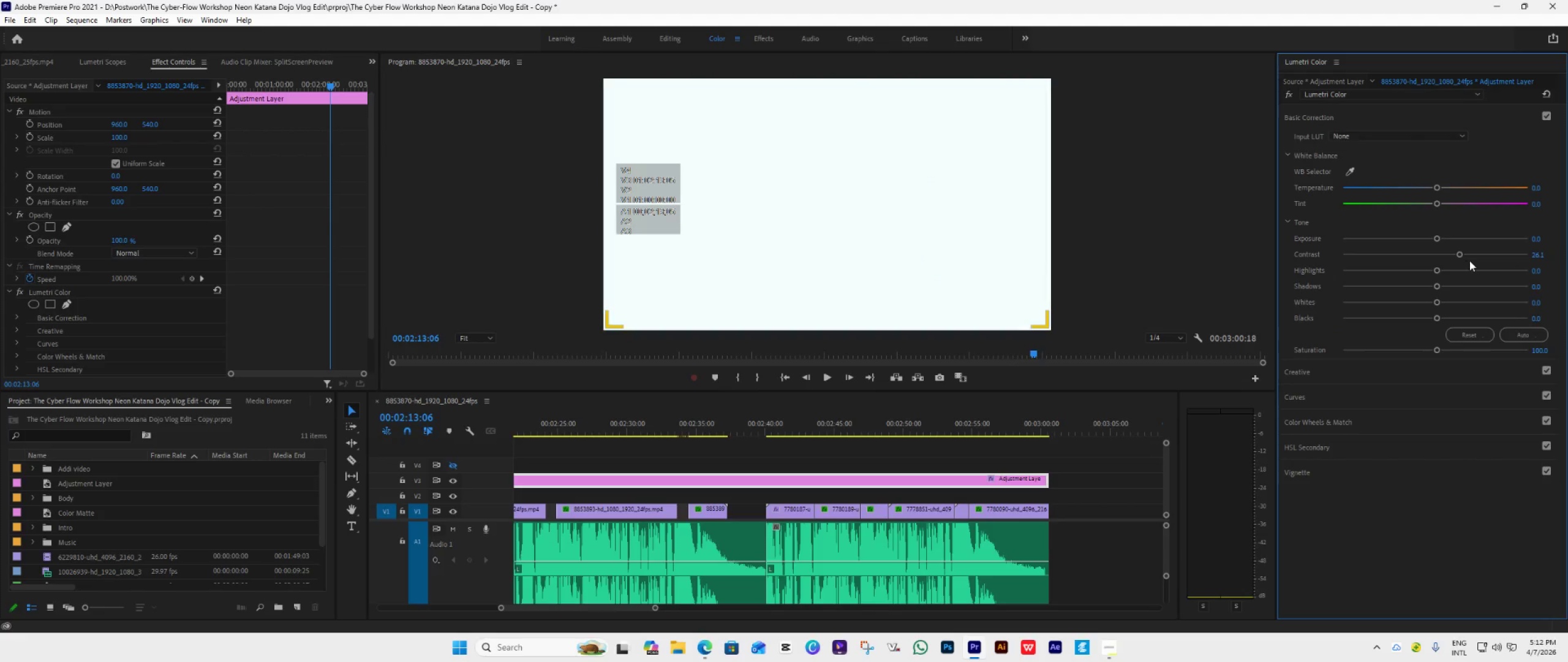 
left_click_drag(start_coordinate=[1461, 261], to_coordinate=[1490, 264])
 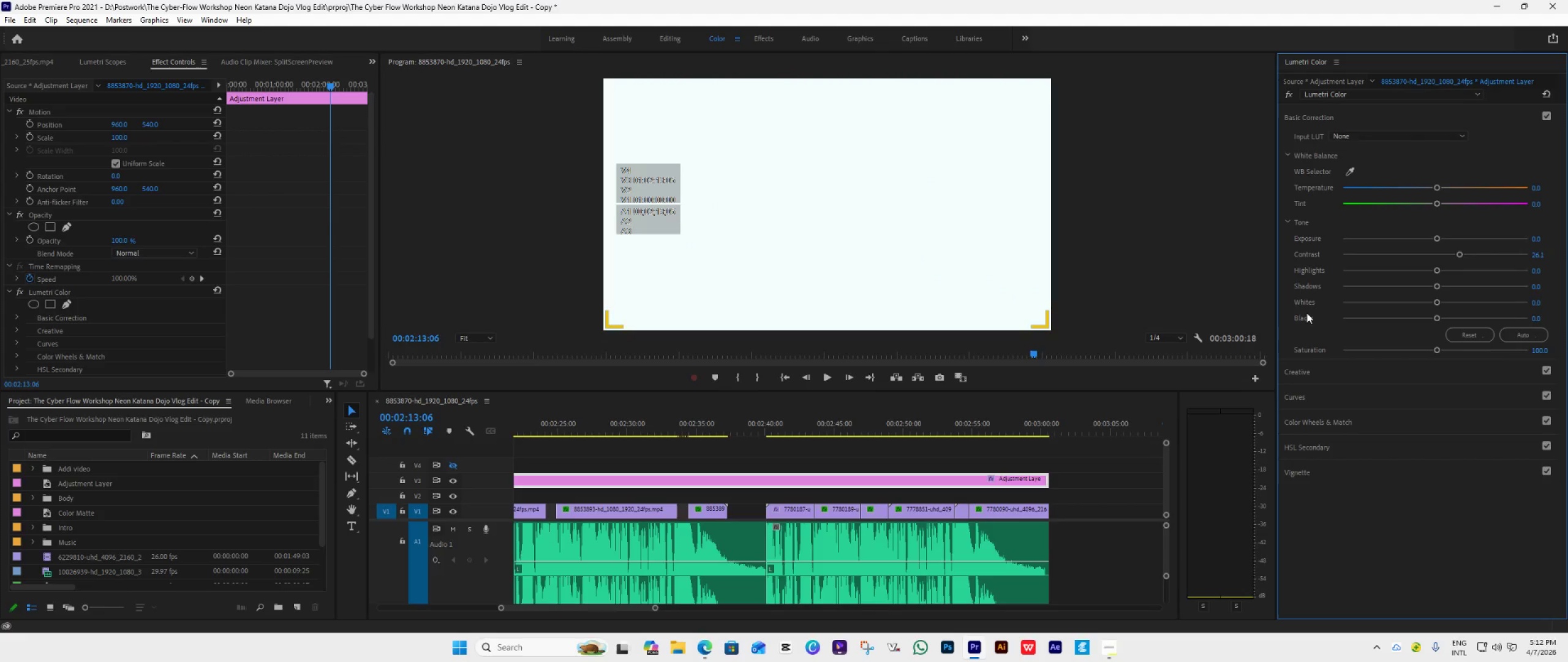 
wait(5.64)
 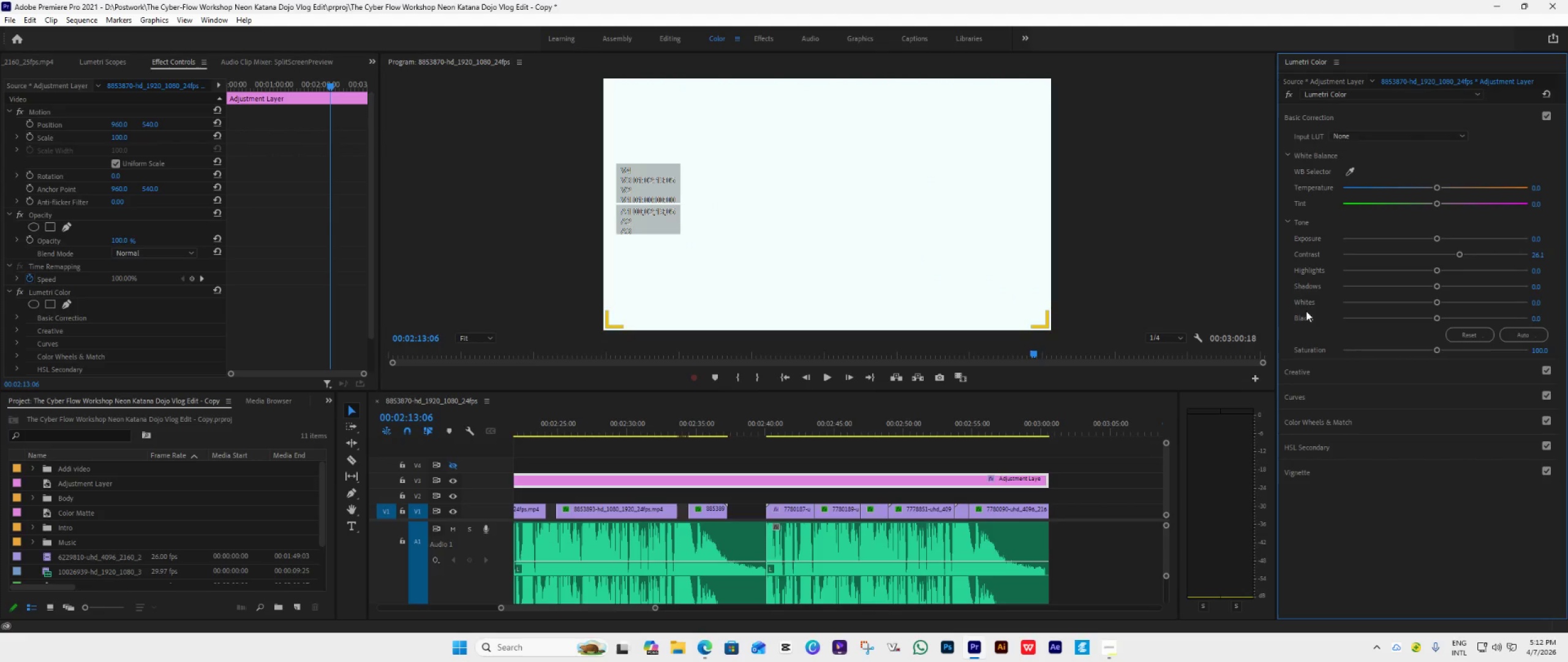 
left_click_drag(start_coordinate=[1457, 256], to_coordinate=[1427, 263])
 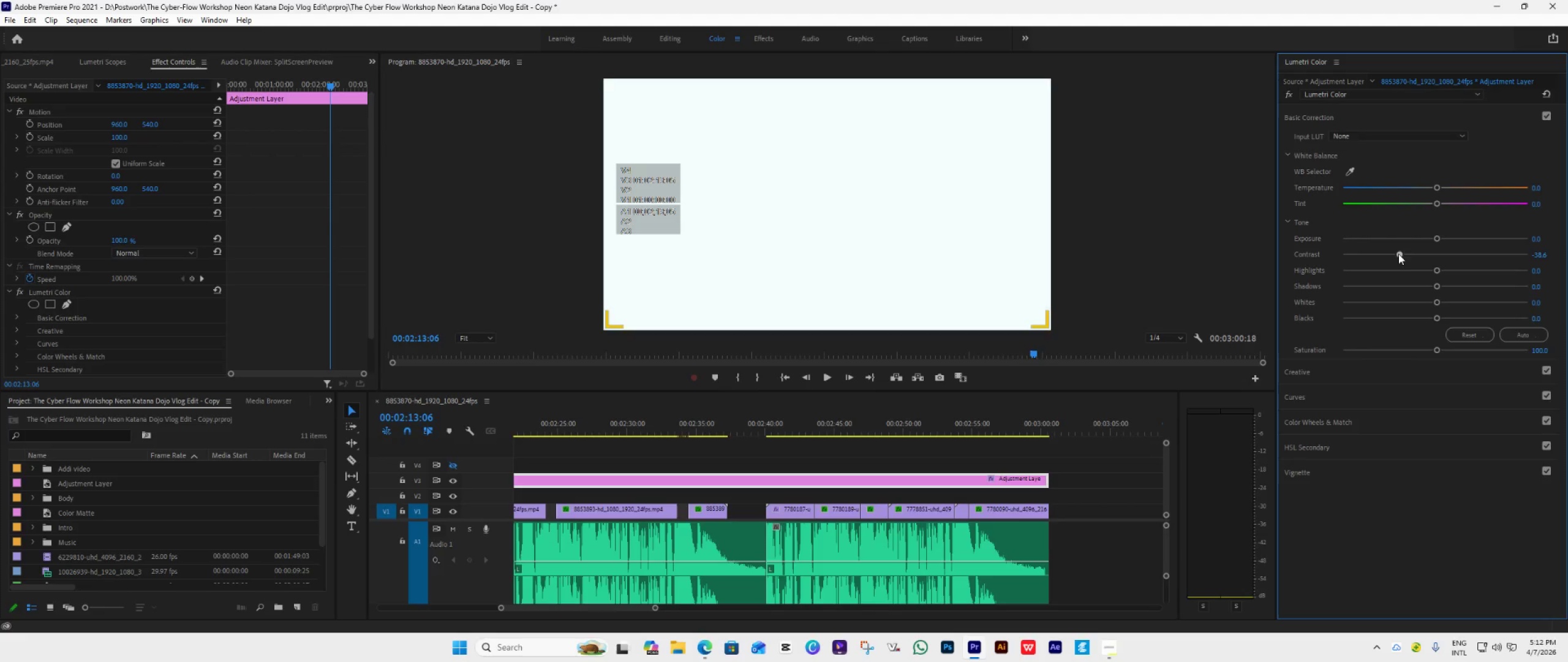 
double_click([1398, 254])
 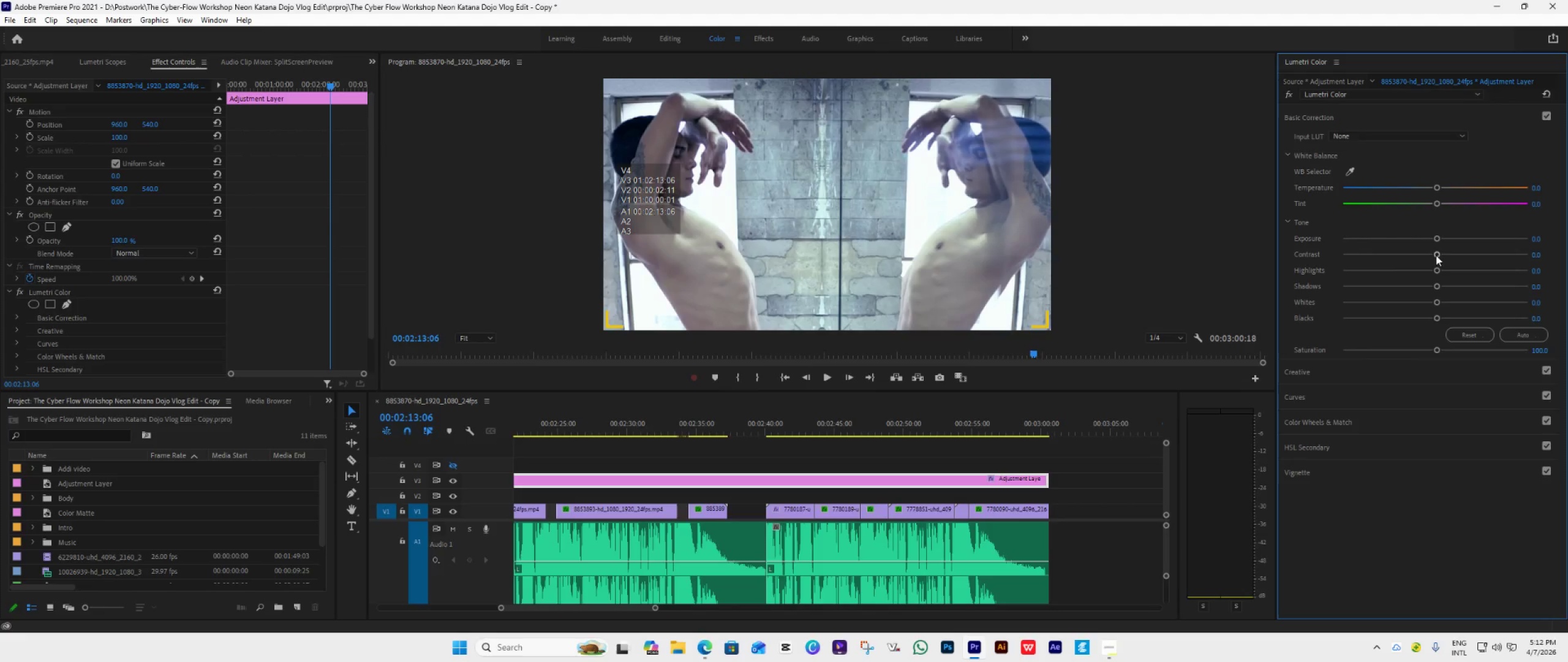 
wait(5.42)
 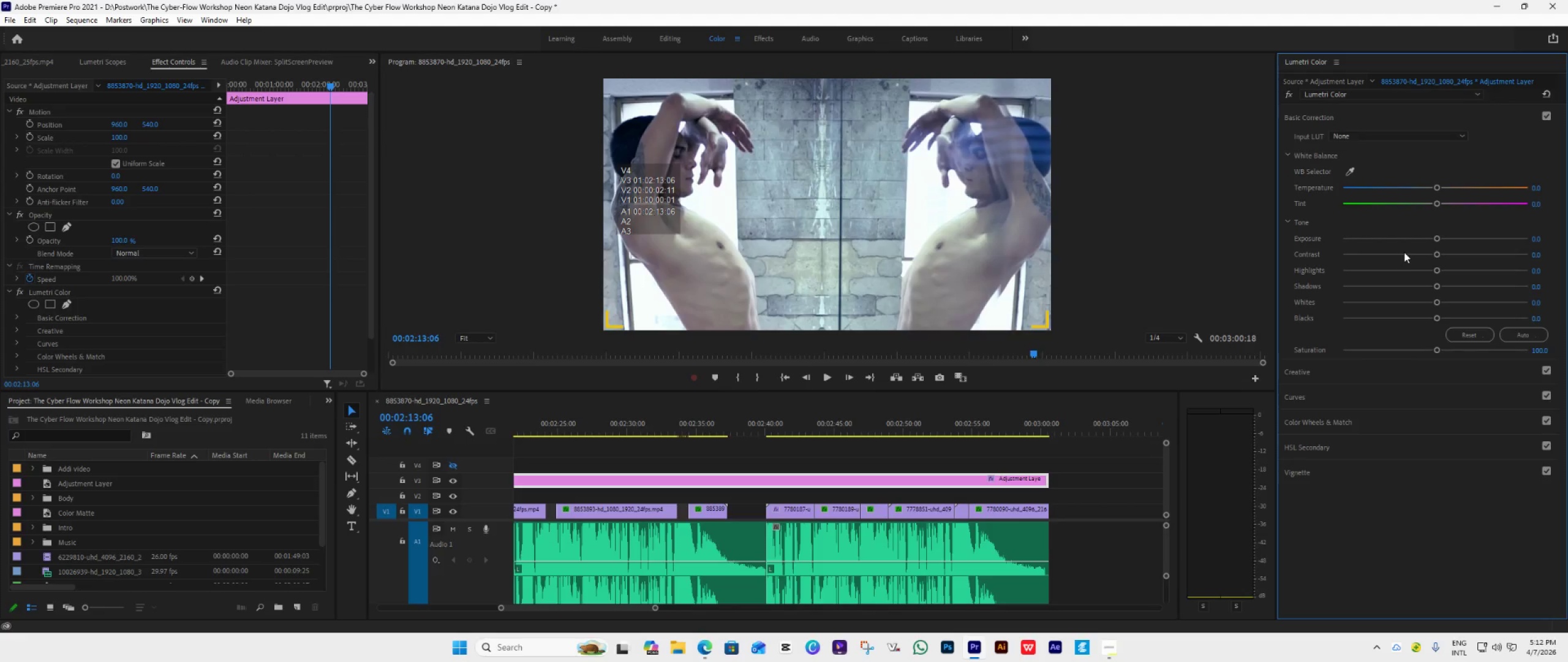 
left_click_drag(start_coordinate=[1436, 255], to_coordinate=[1439, 255])
 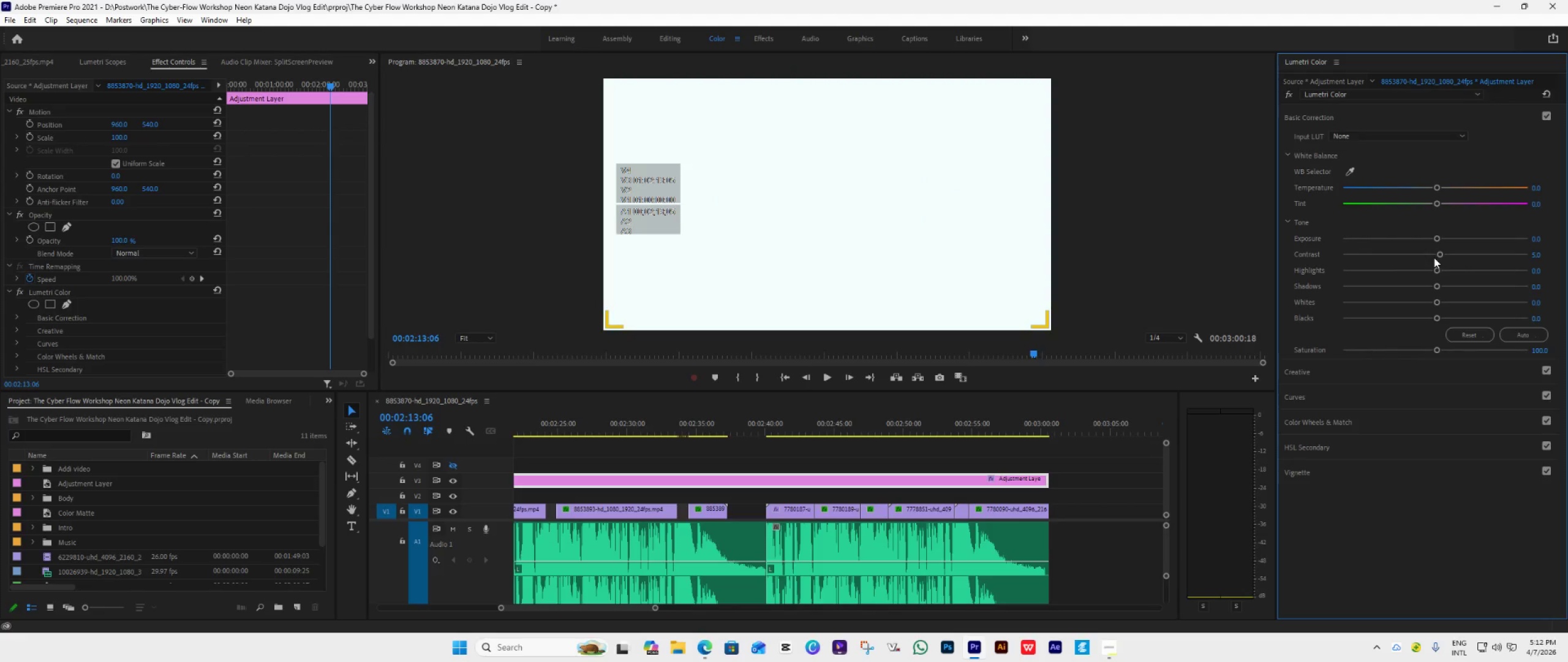 
left_click([1439, 255])
 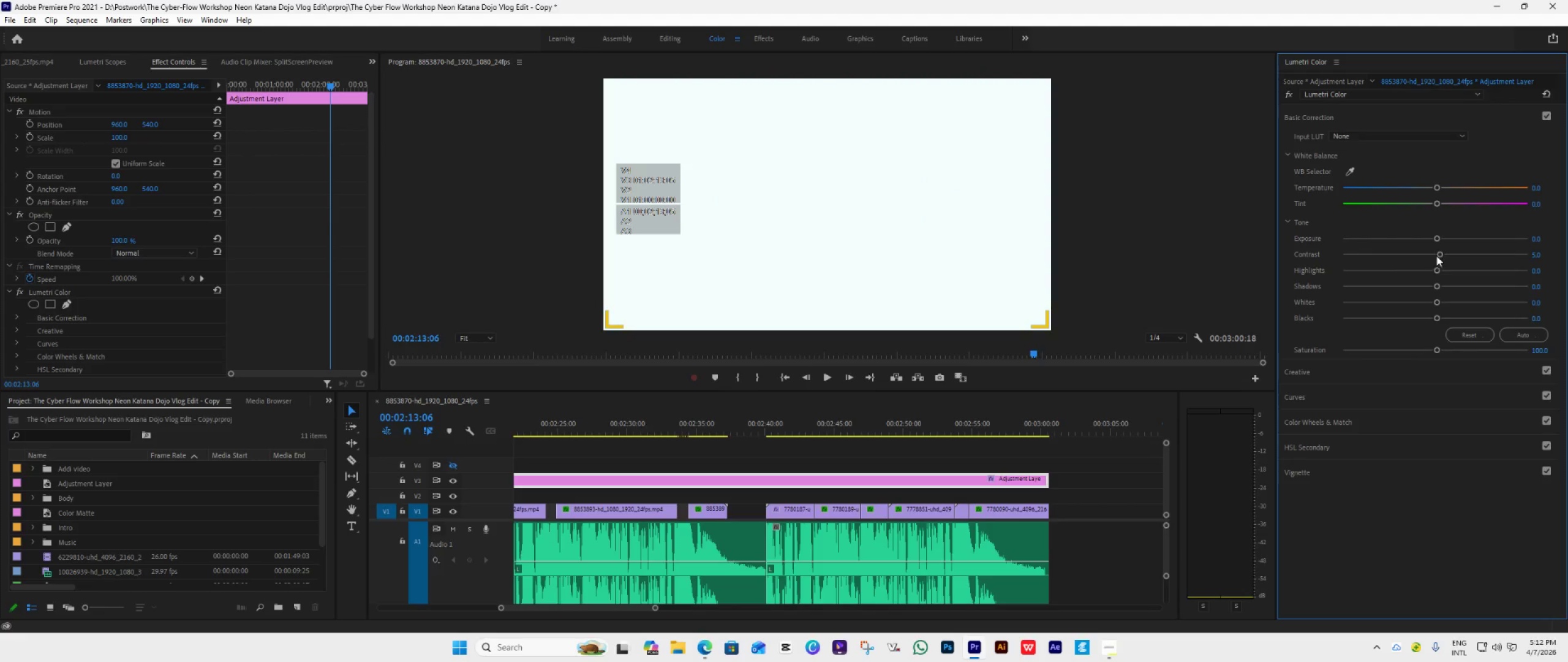 
left_click_drag(start_coordinate=[1439, 253], to_coordinate=[1436, 256])
 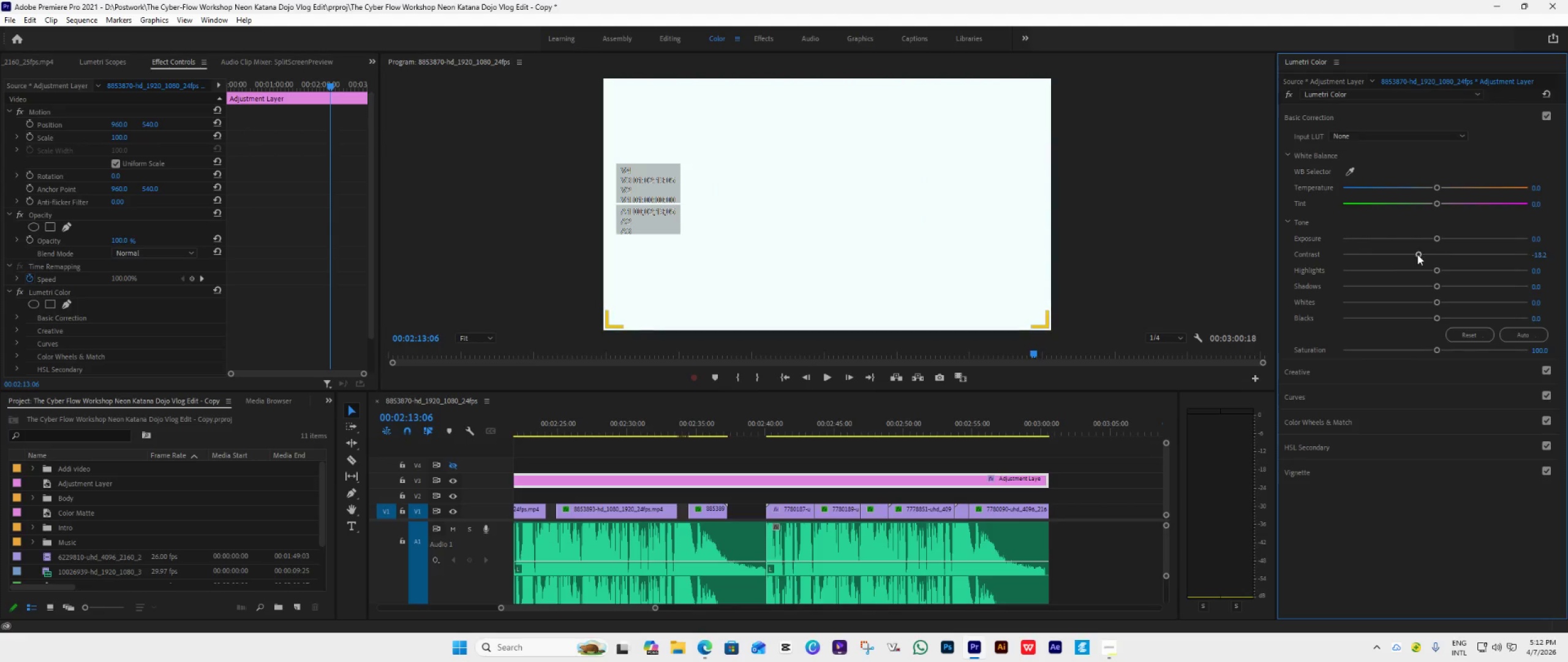 
double_click([1417, 254])
 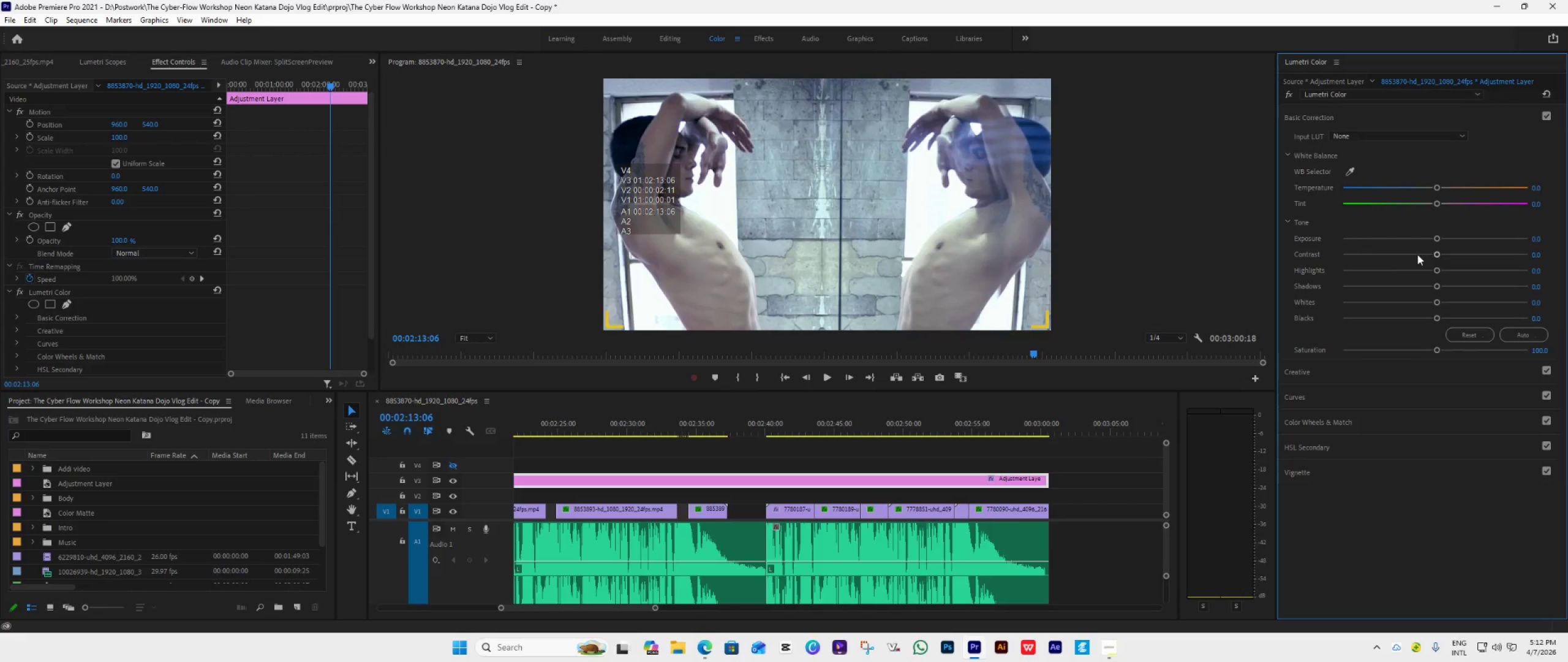 
key(Control+S)
 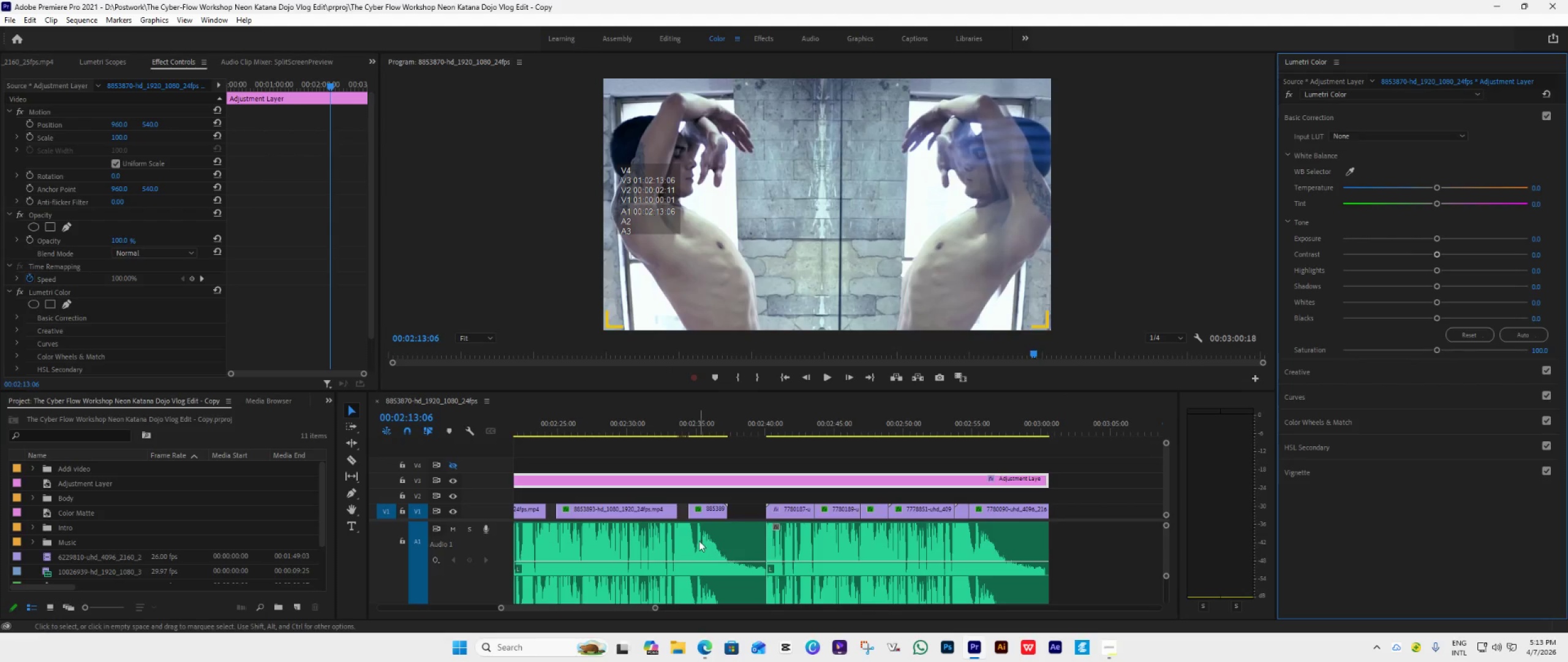 
scroll: coordinate [703, 531], scroll_direction: up, amount: 20.0